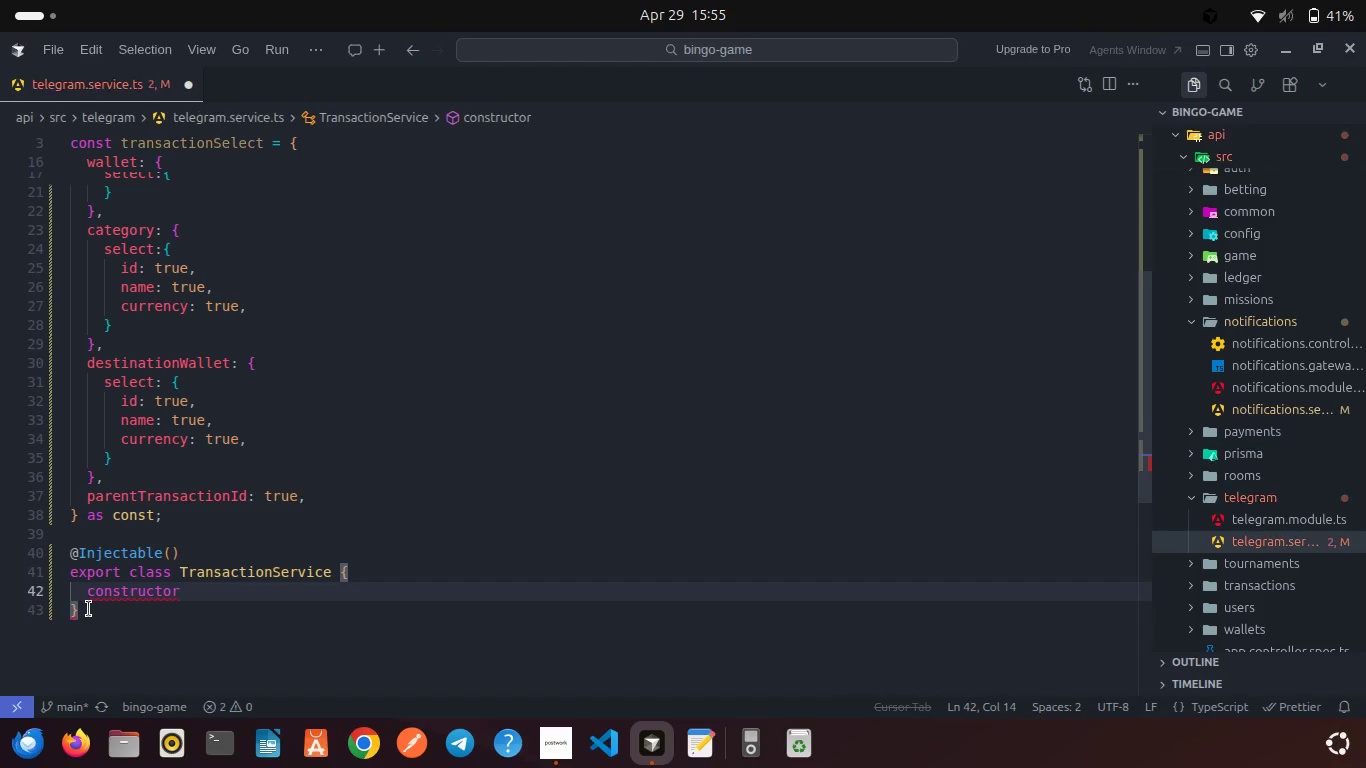 
type(90)
key(Backspace)
key(Backspace)
type(())
 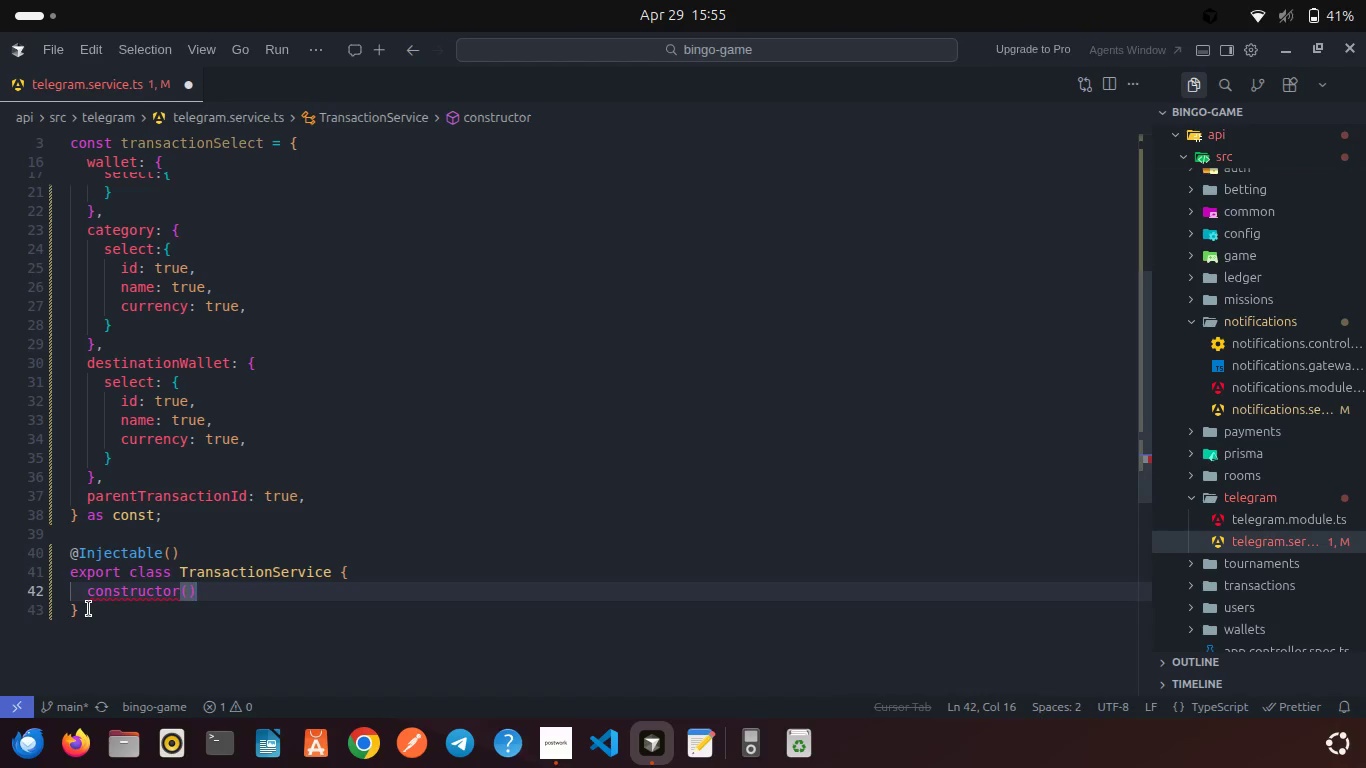 
key(ArrowLeft)
 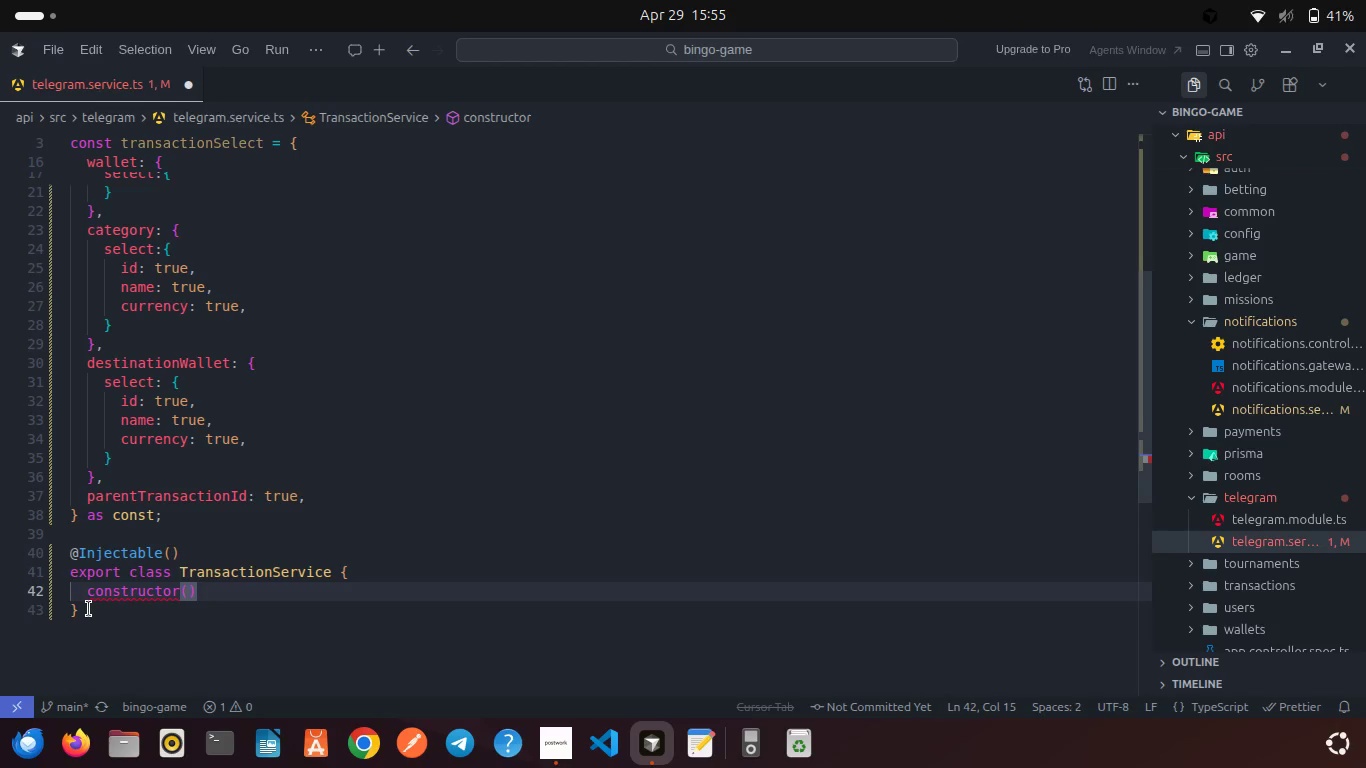 
key(Backspace)
type(pri)
key(Backspace)
 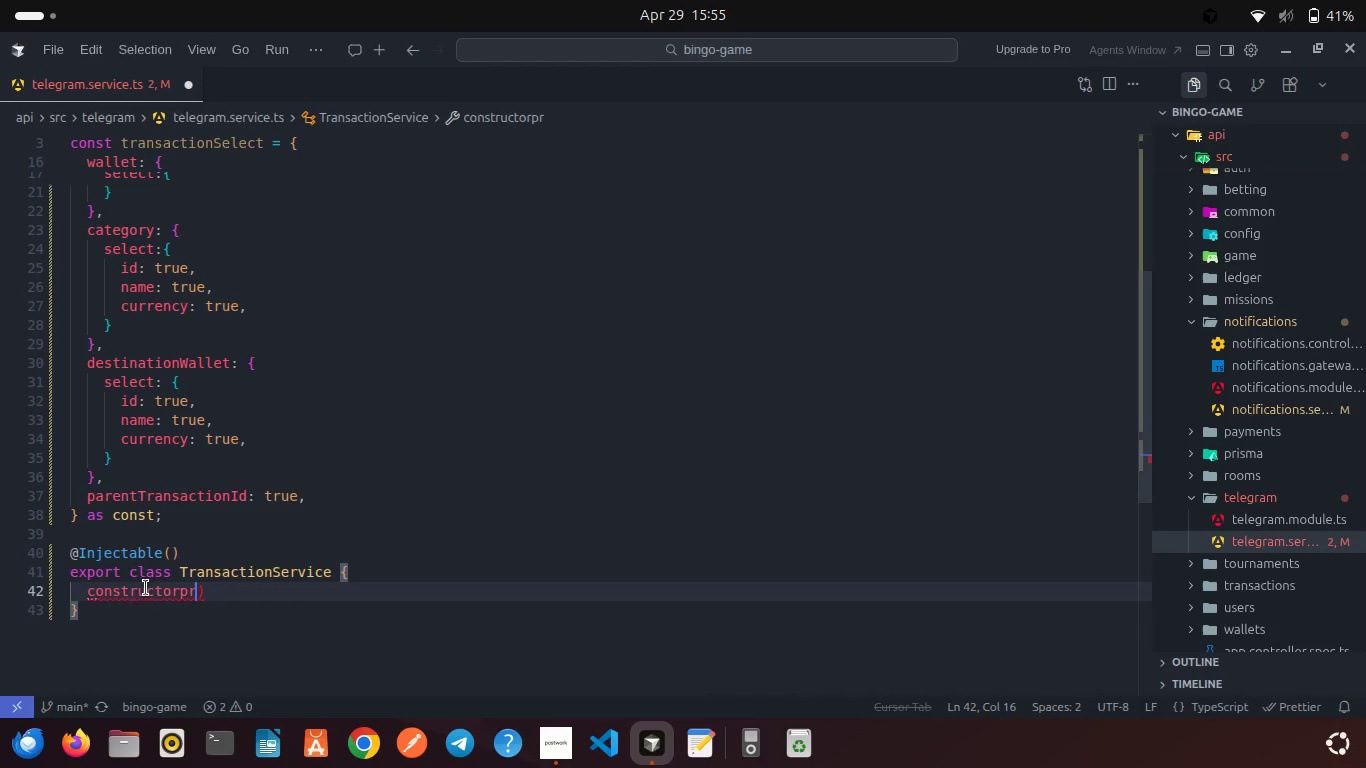 
double_click([140, 589])
 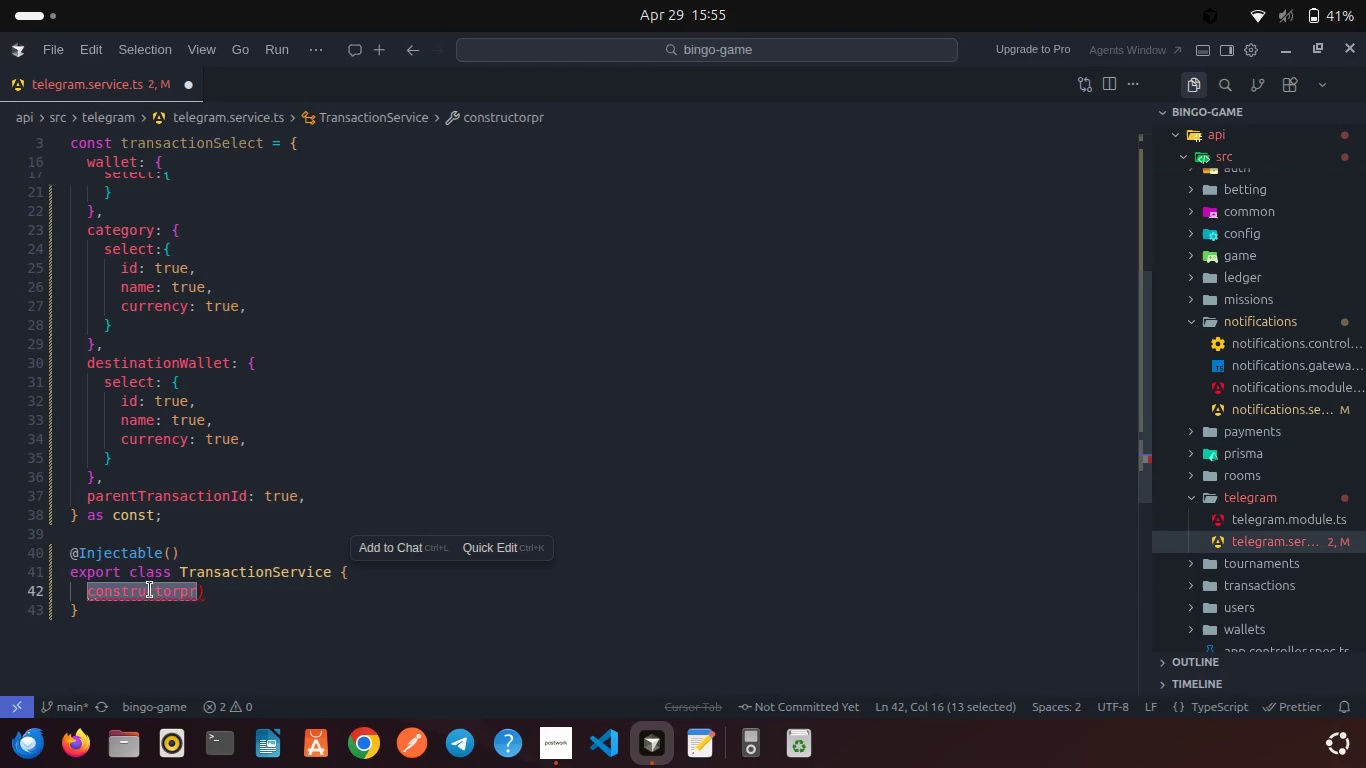 
left_click_drag(start_coordinate=[220, 601], to_coordinate=[210, 591])
 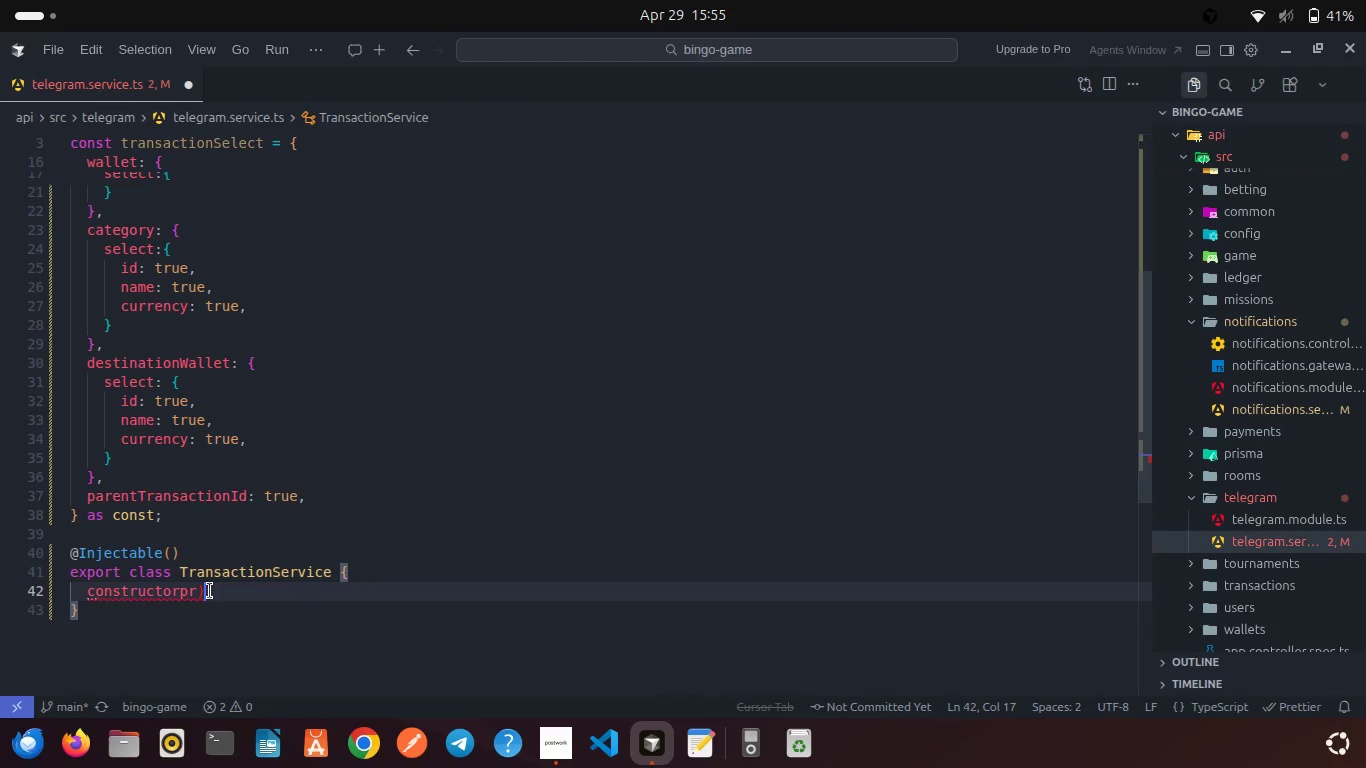 
left_click_drag(start_coordinate=[210, 591], to_coordinate=[60, 582])
 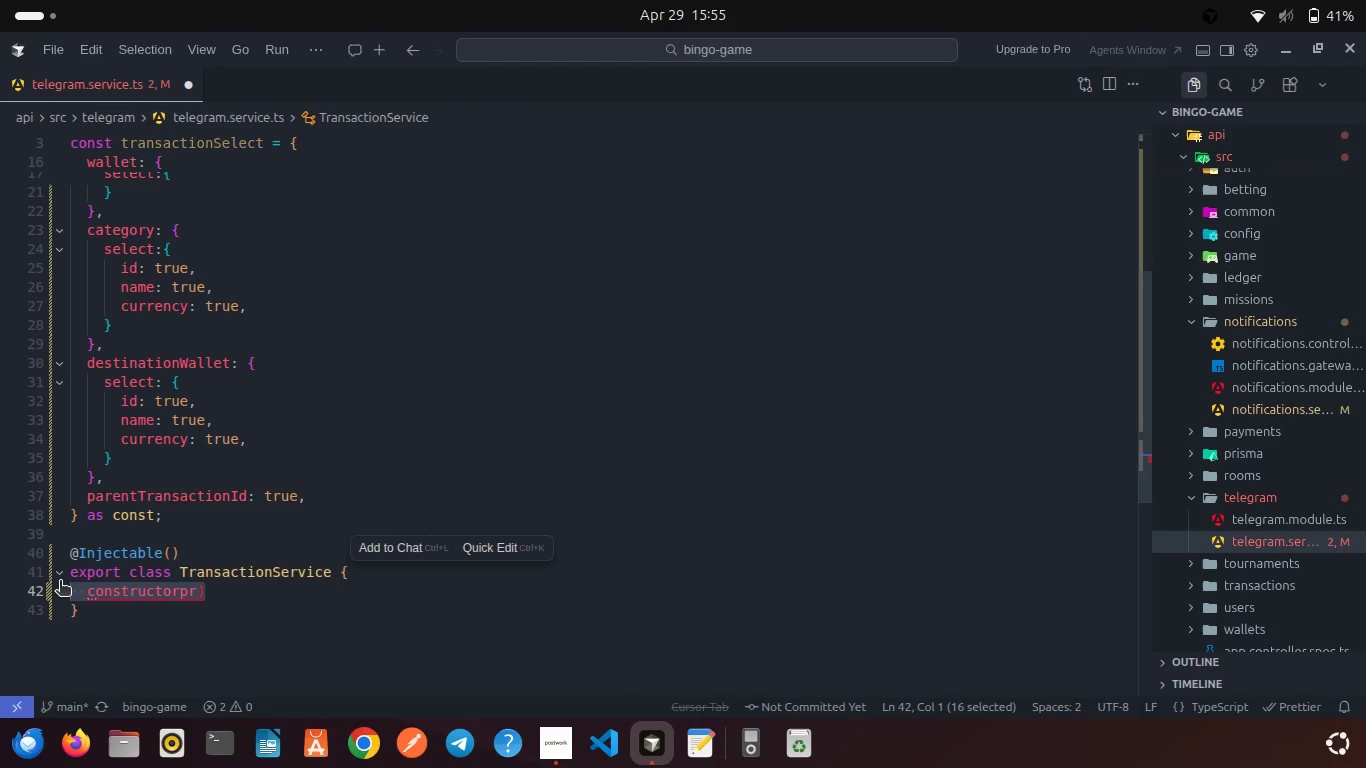 
key(Backspace)
 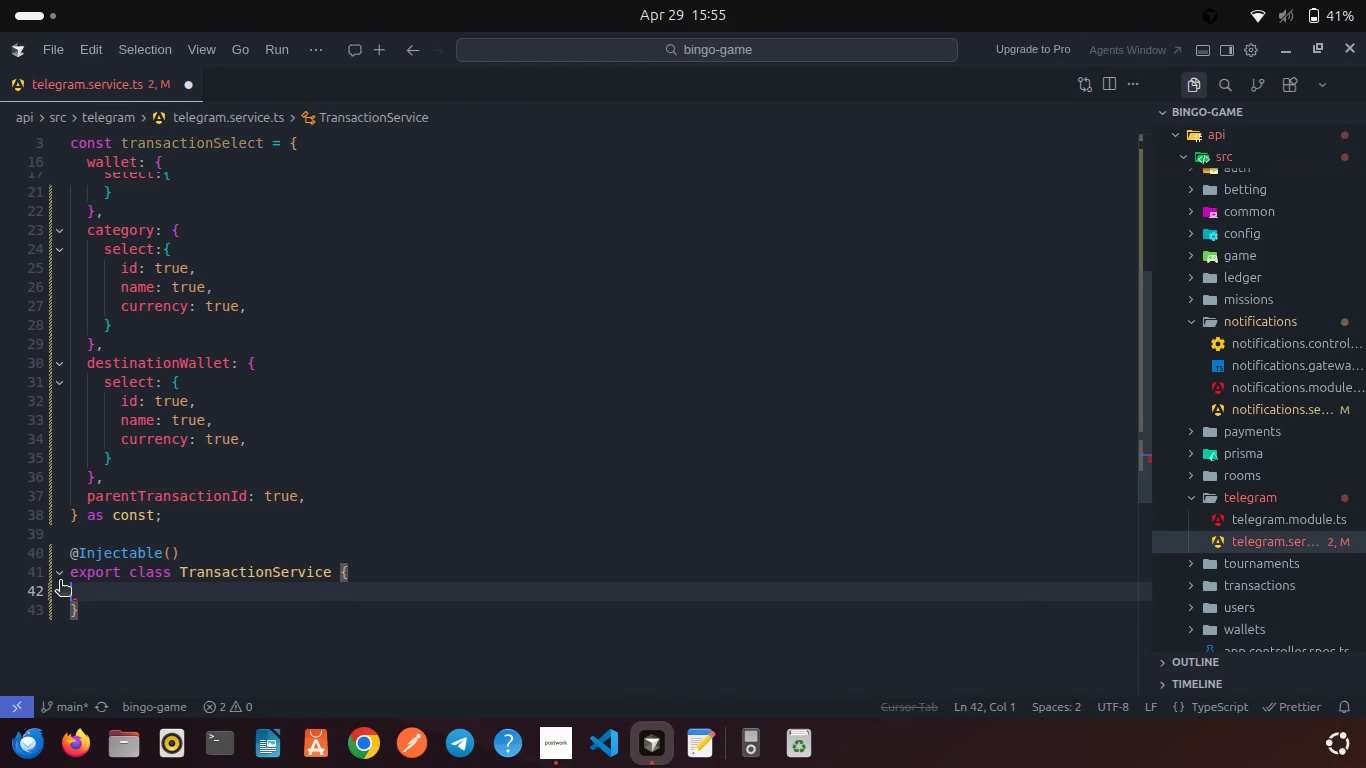 
key(Backspace)
 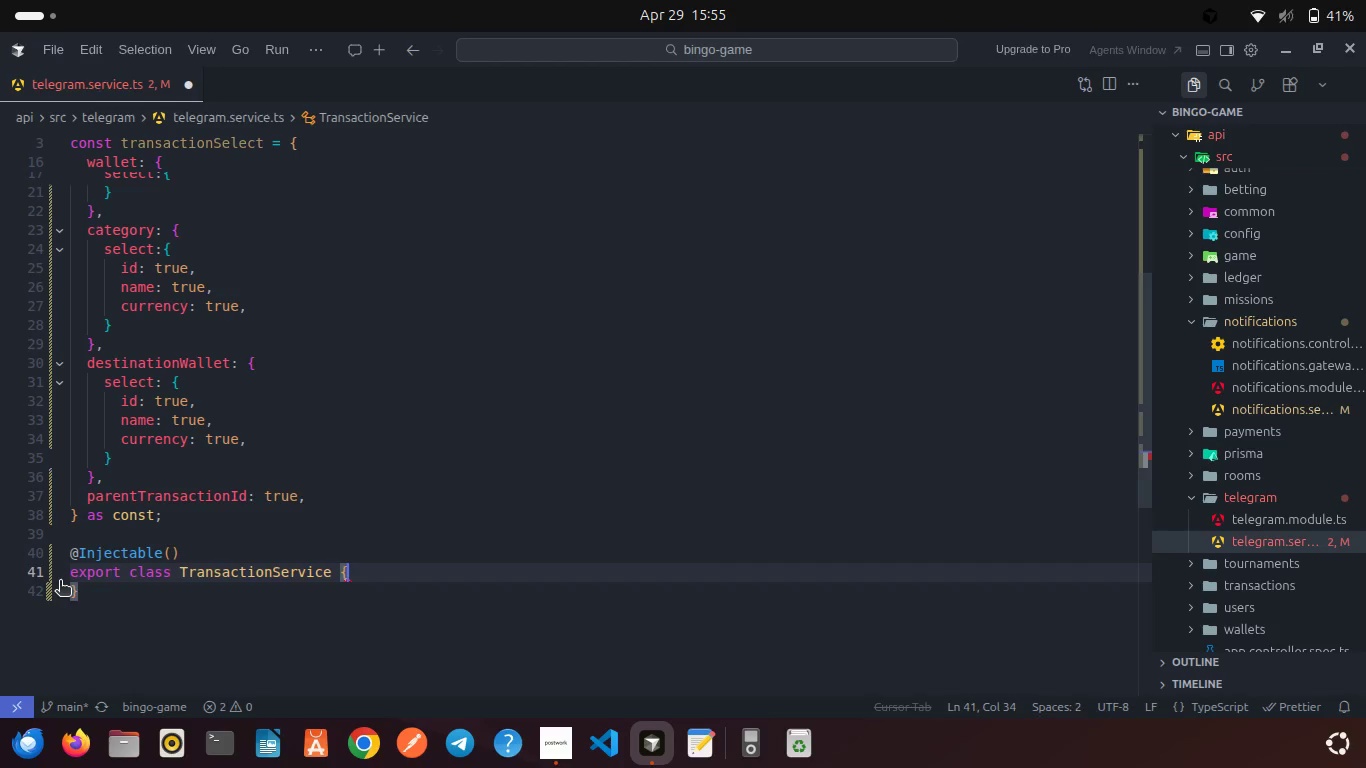 
key(Enter)
 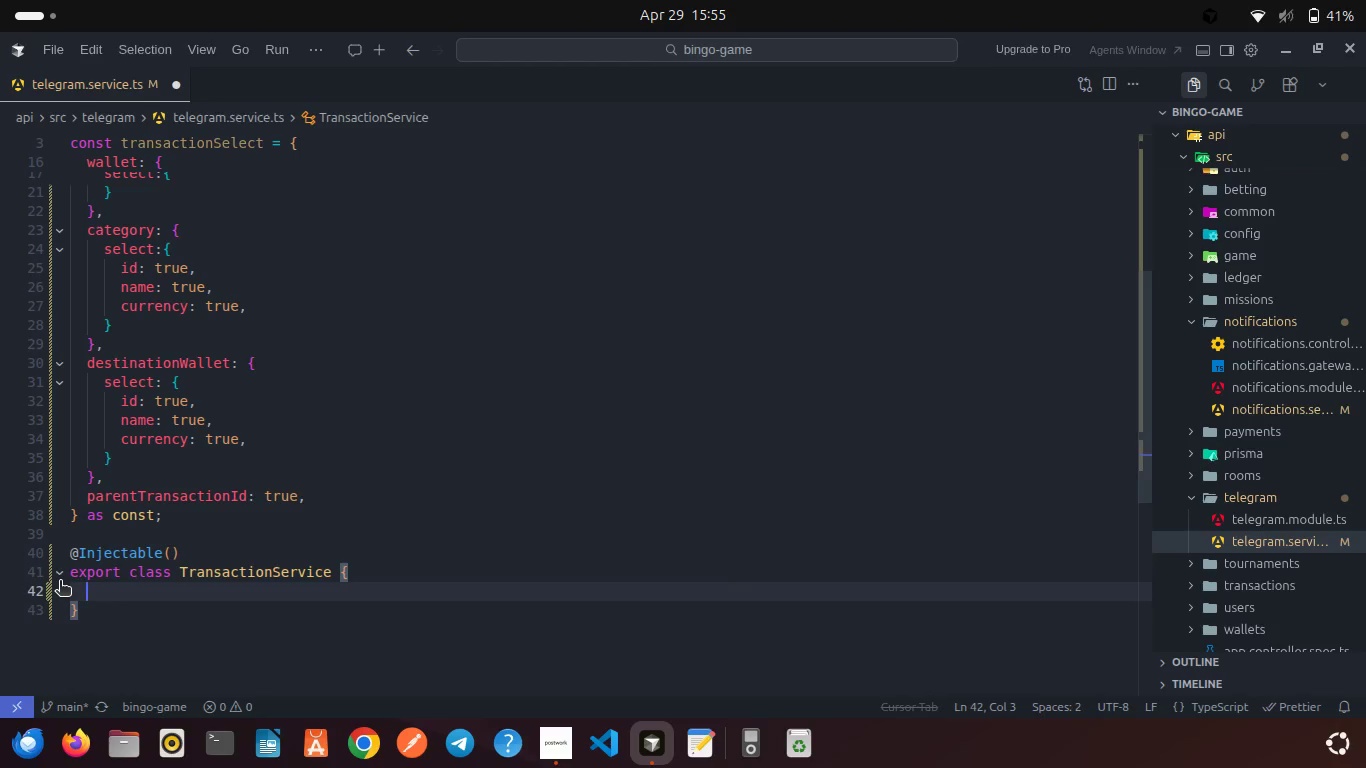 
type(cons)
 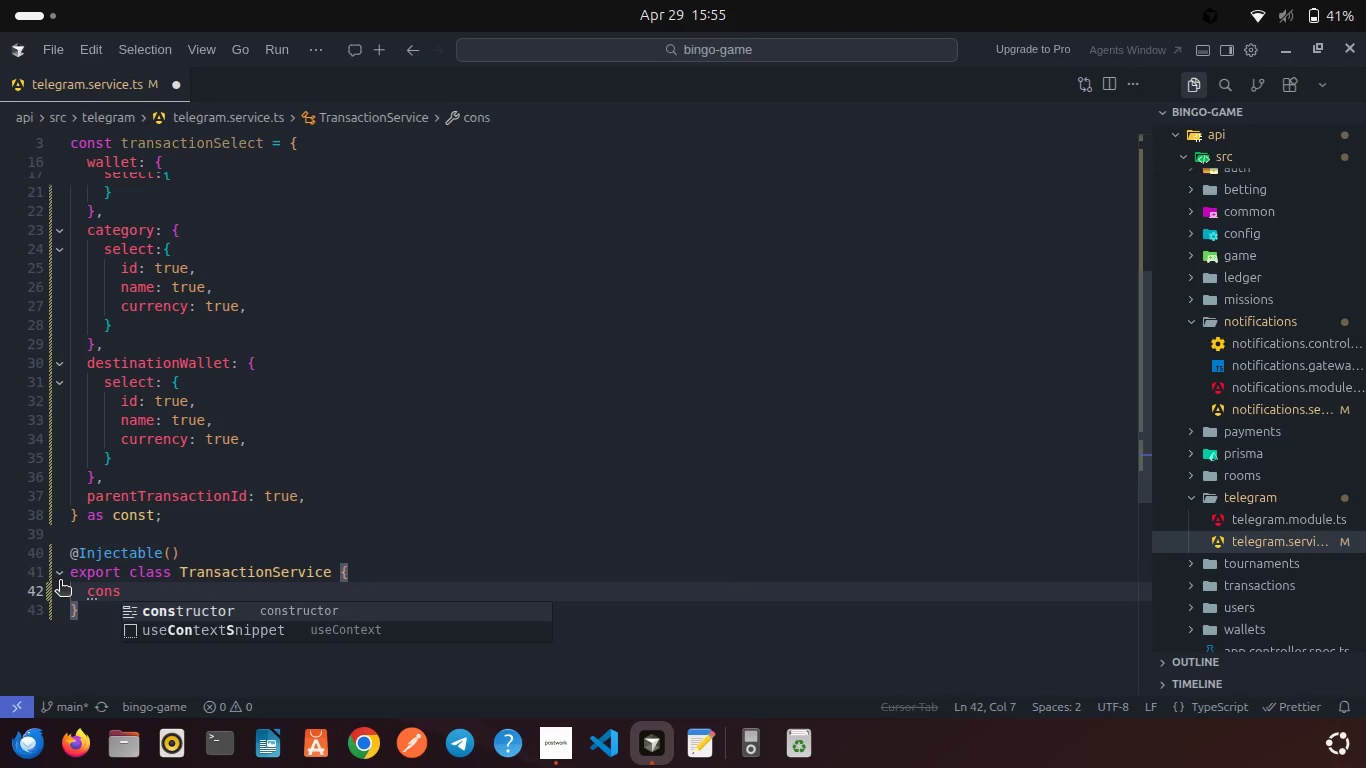 
key(Enter)
 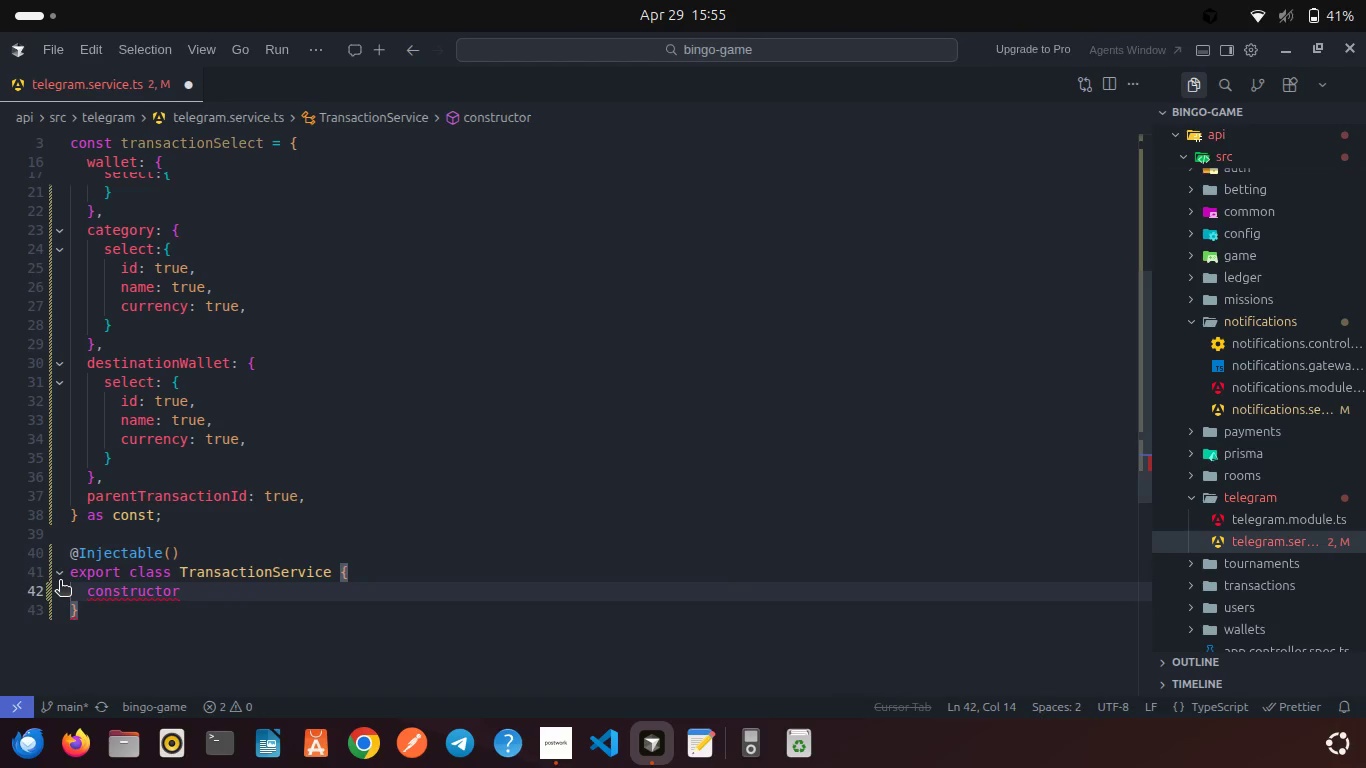 
type(() {)
 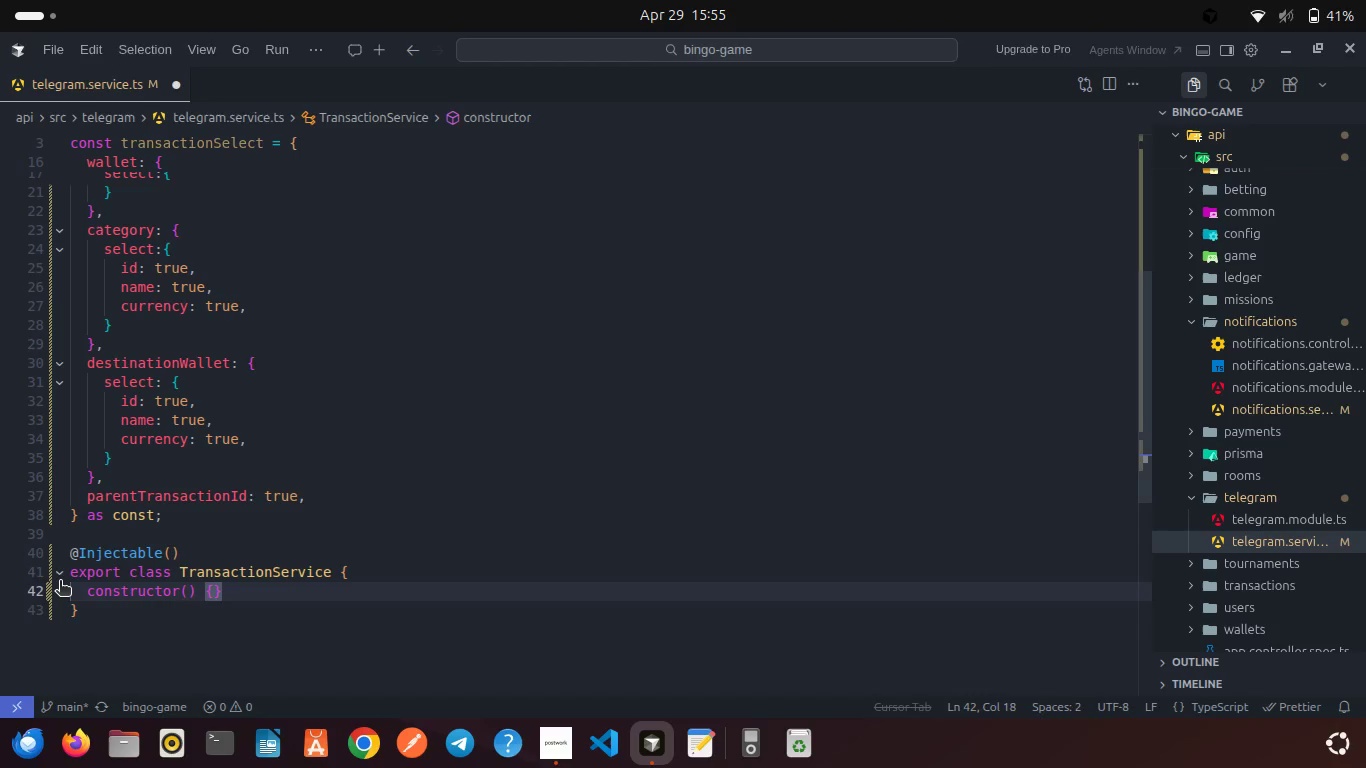 
key(ArrowLeft)
 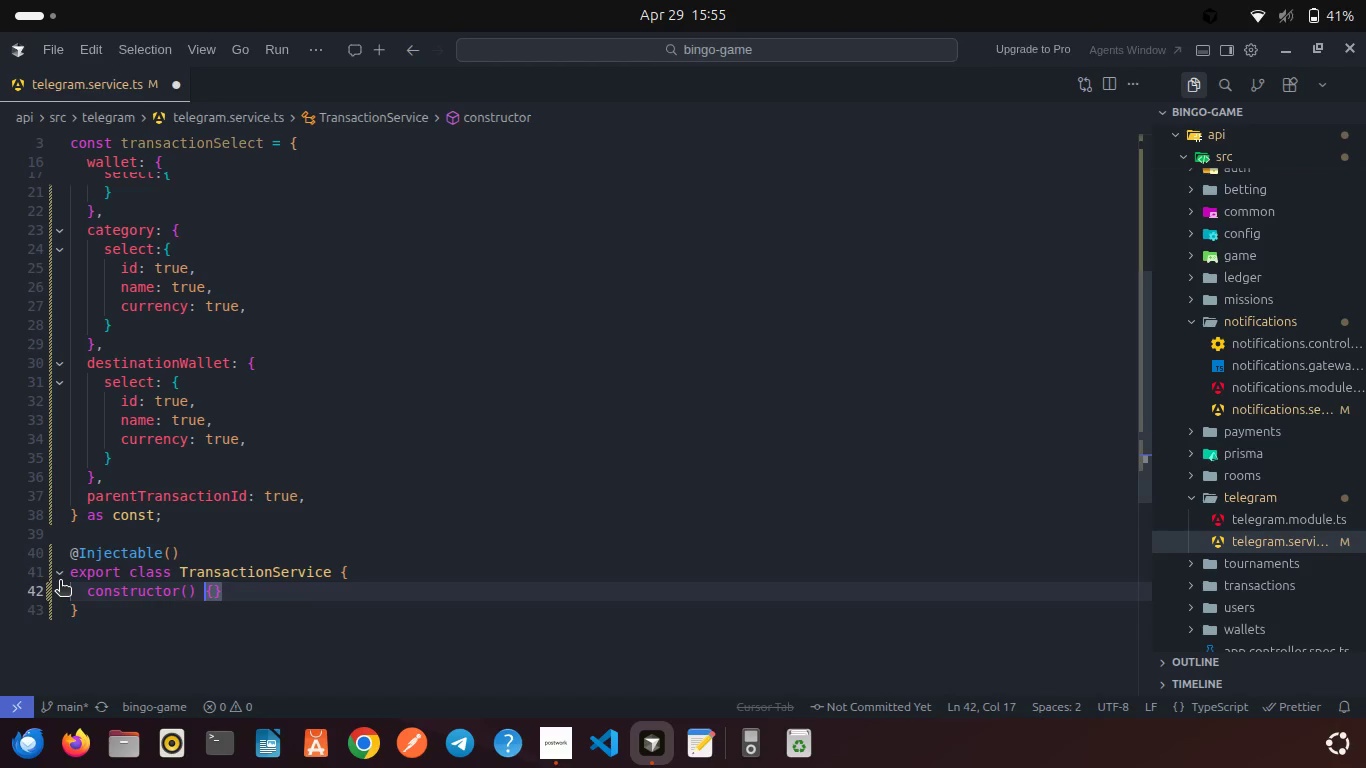 
key(ArrowLeft)
 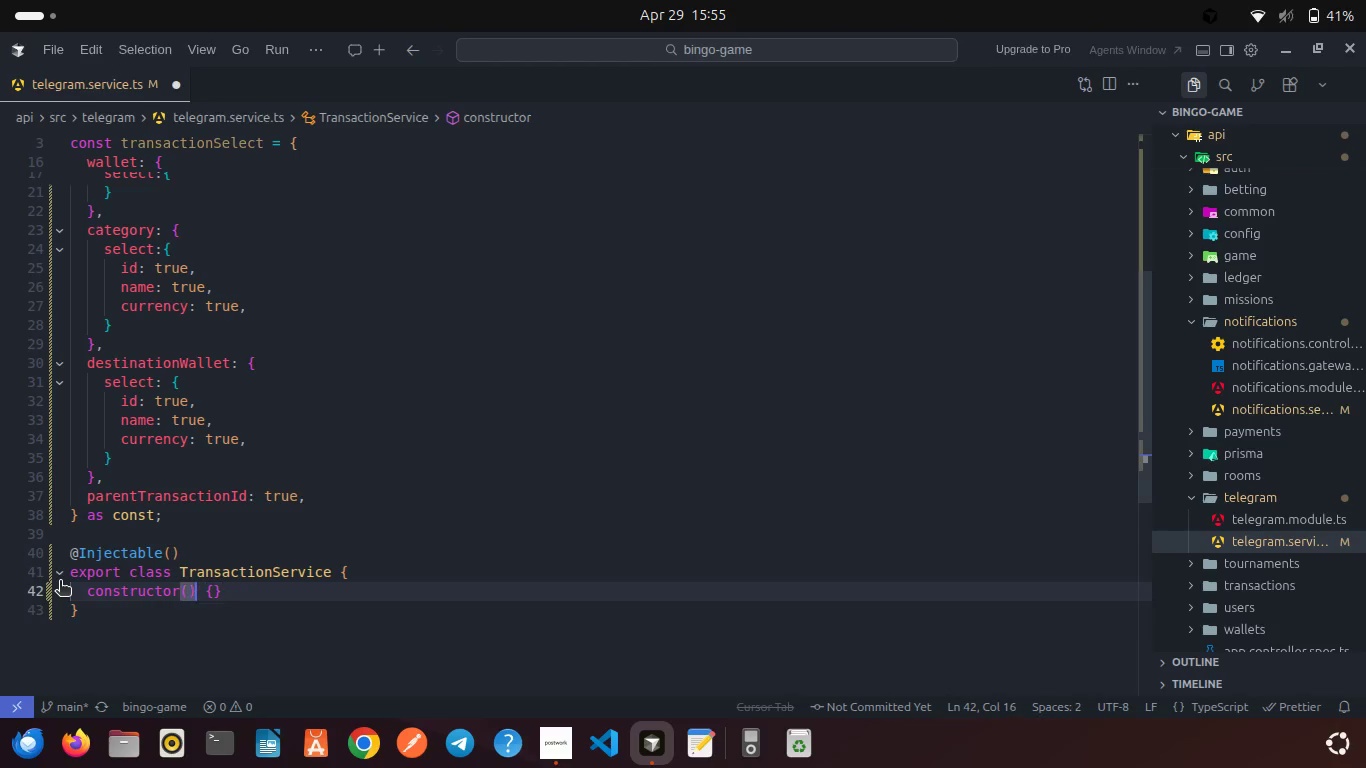 
key(ArrowLeft)
 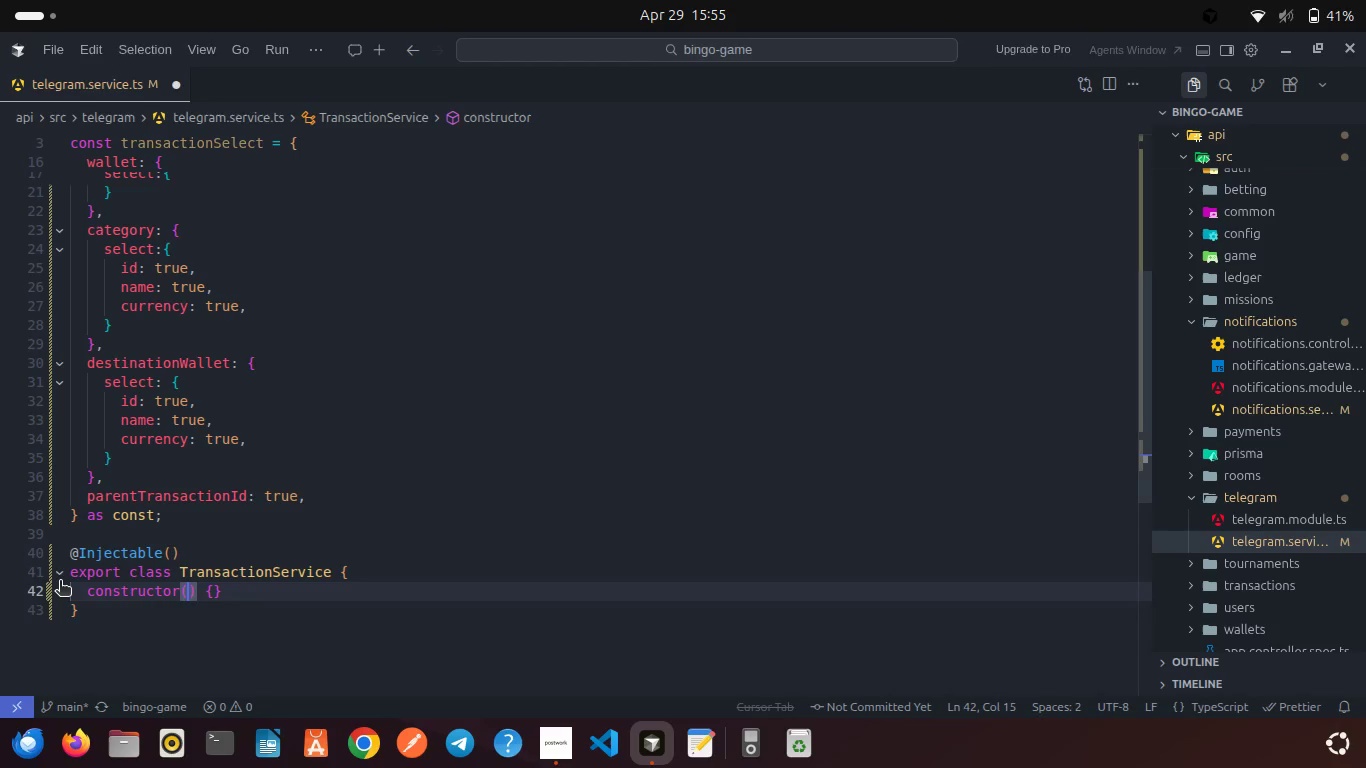 
type(priva)
 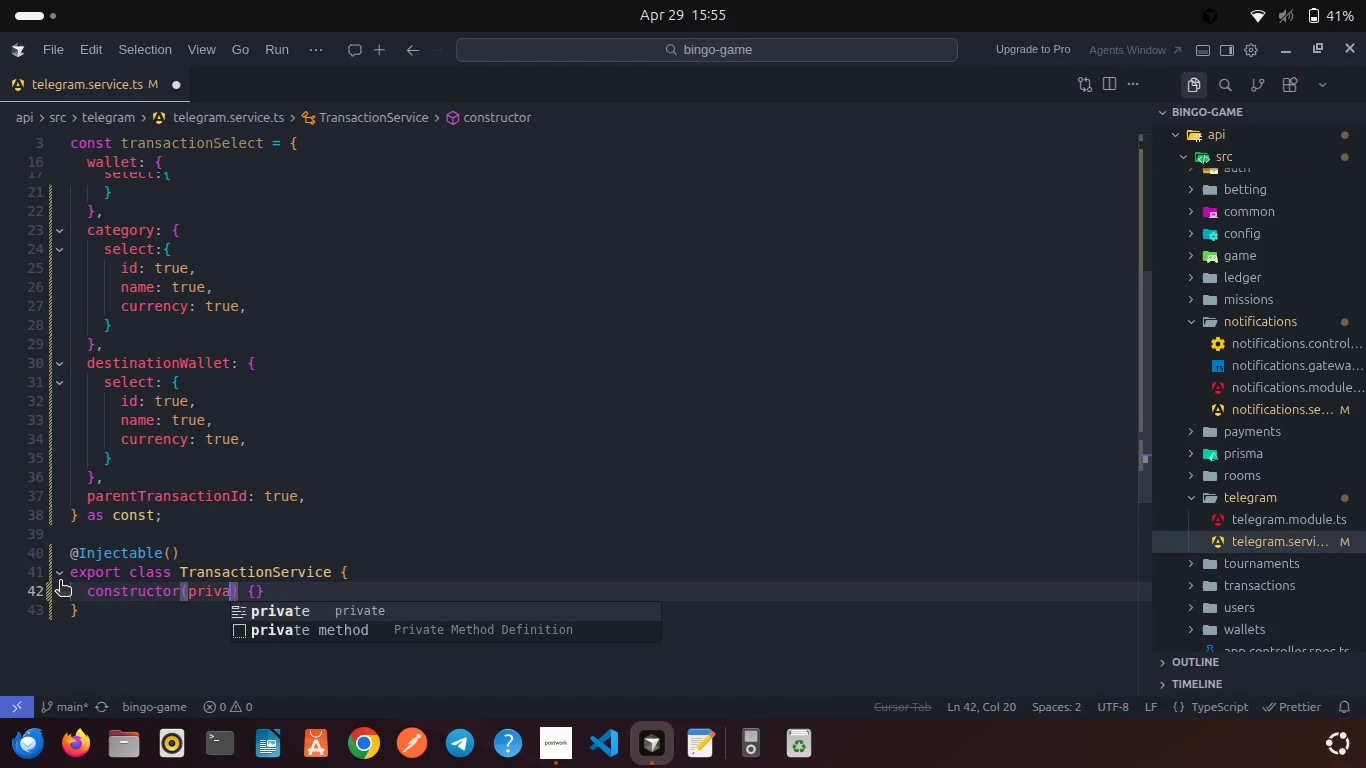 
key(Enter)
 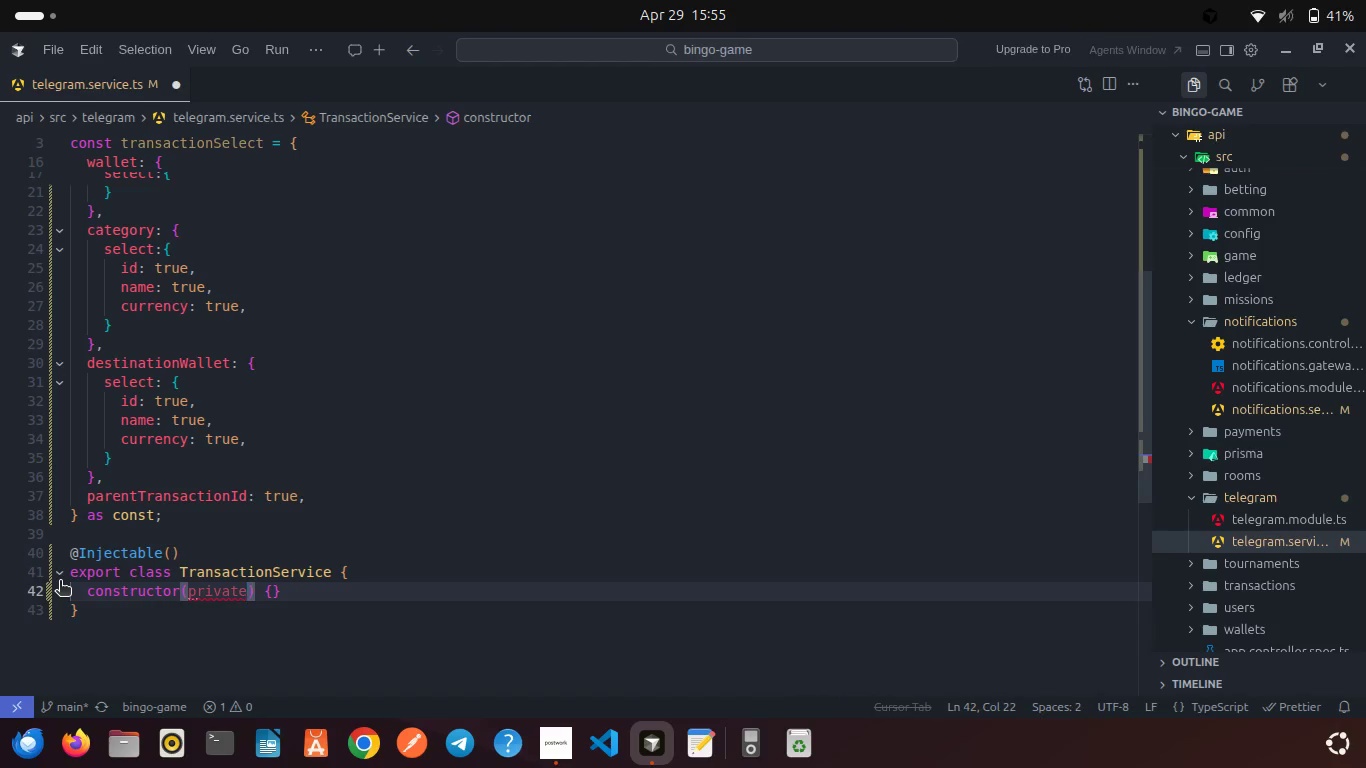 
type( read)
 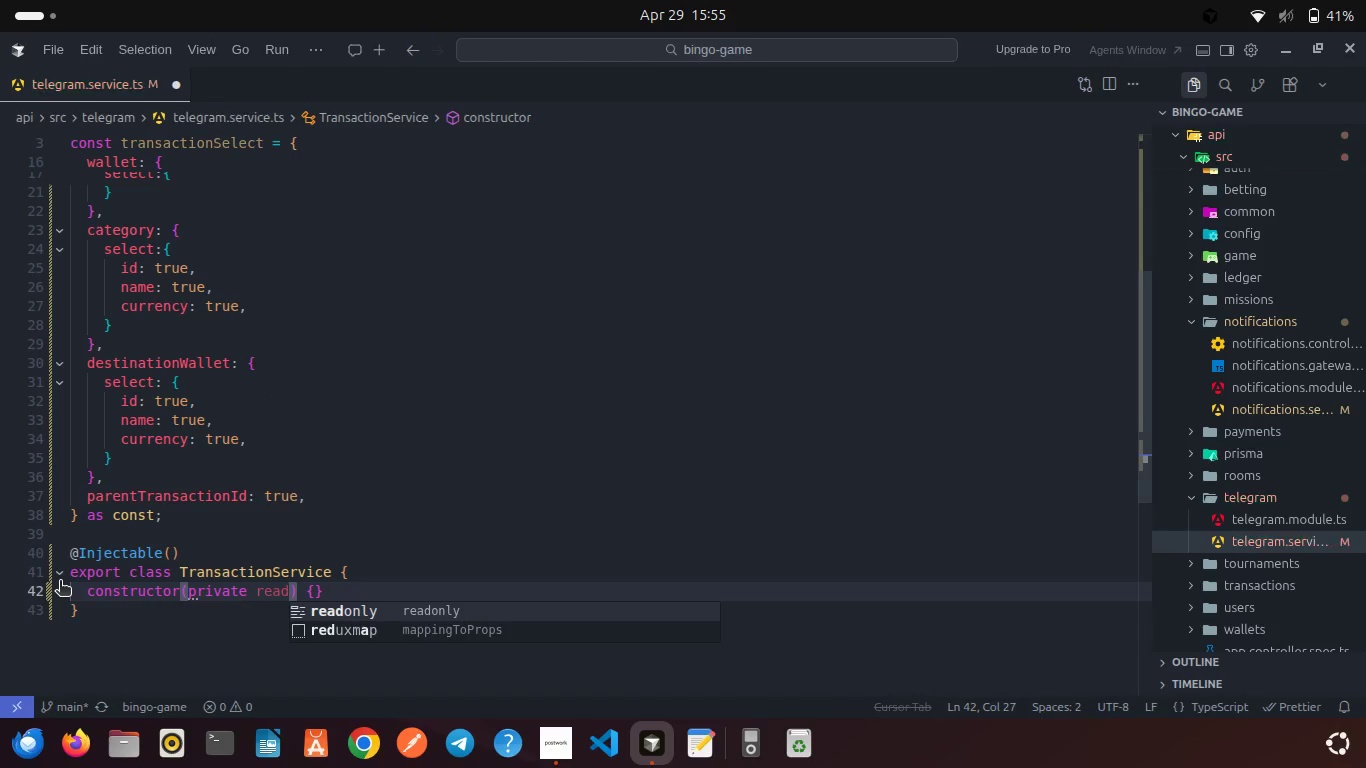 
key(Enter)
 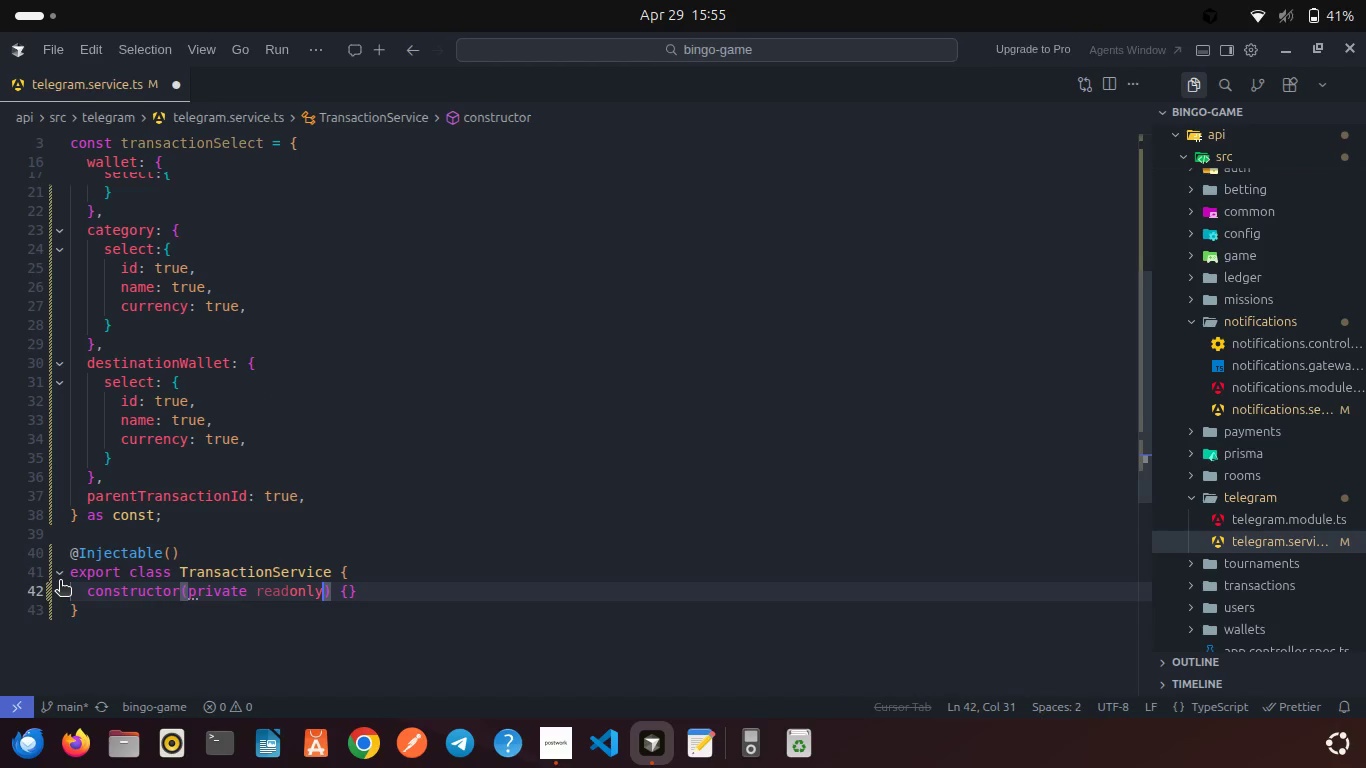 
type( prisma: )
 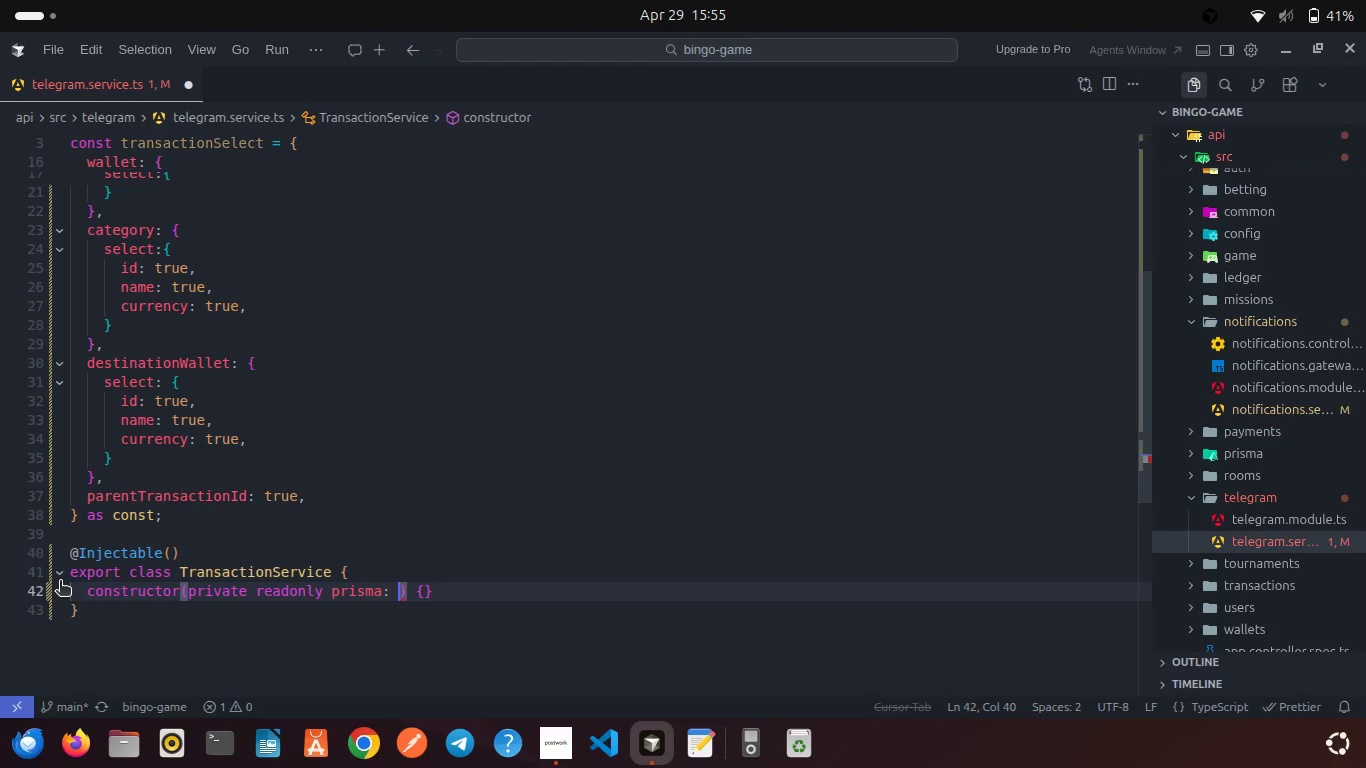 
type(PrismaSe)
 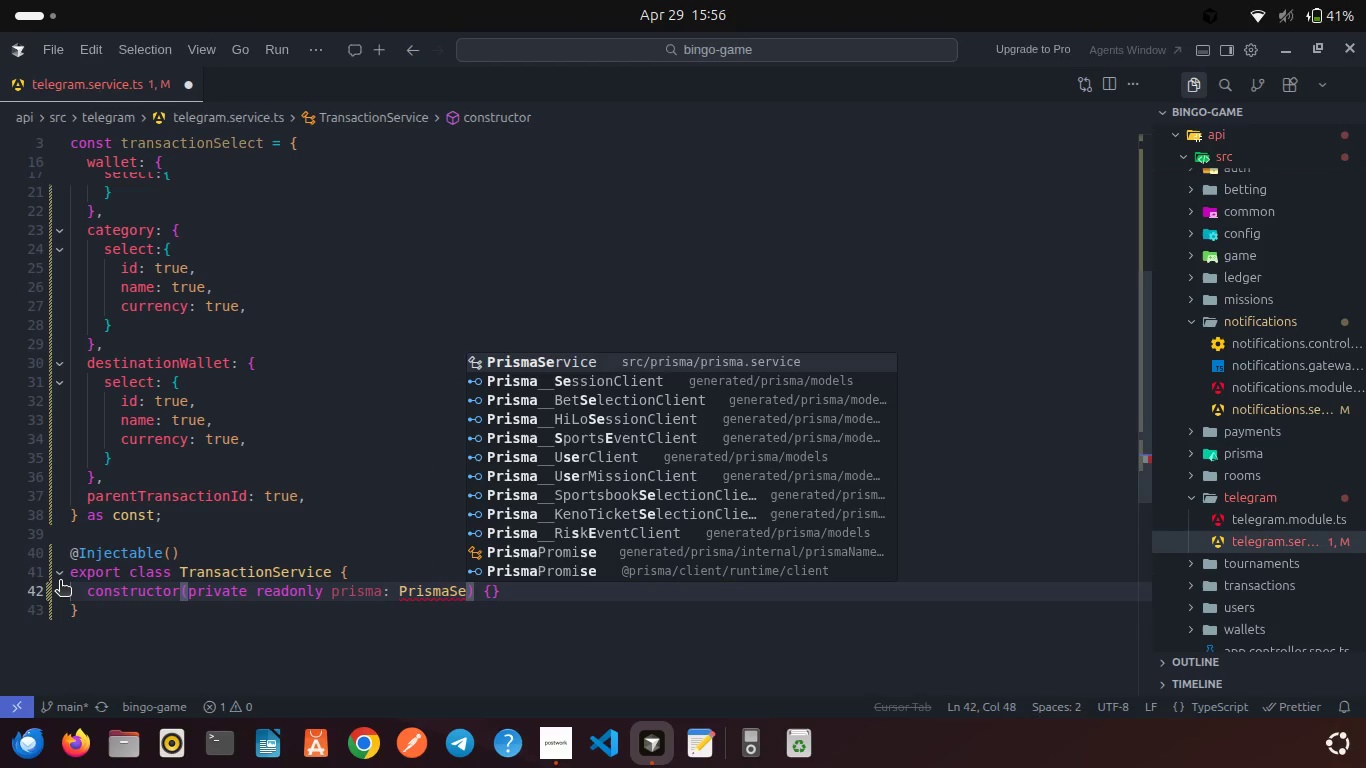 
key(Enter)
 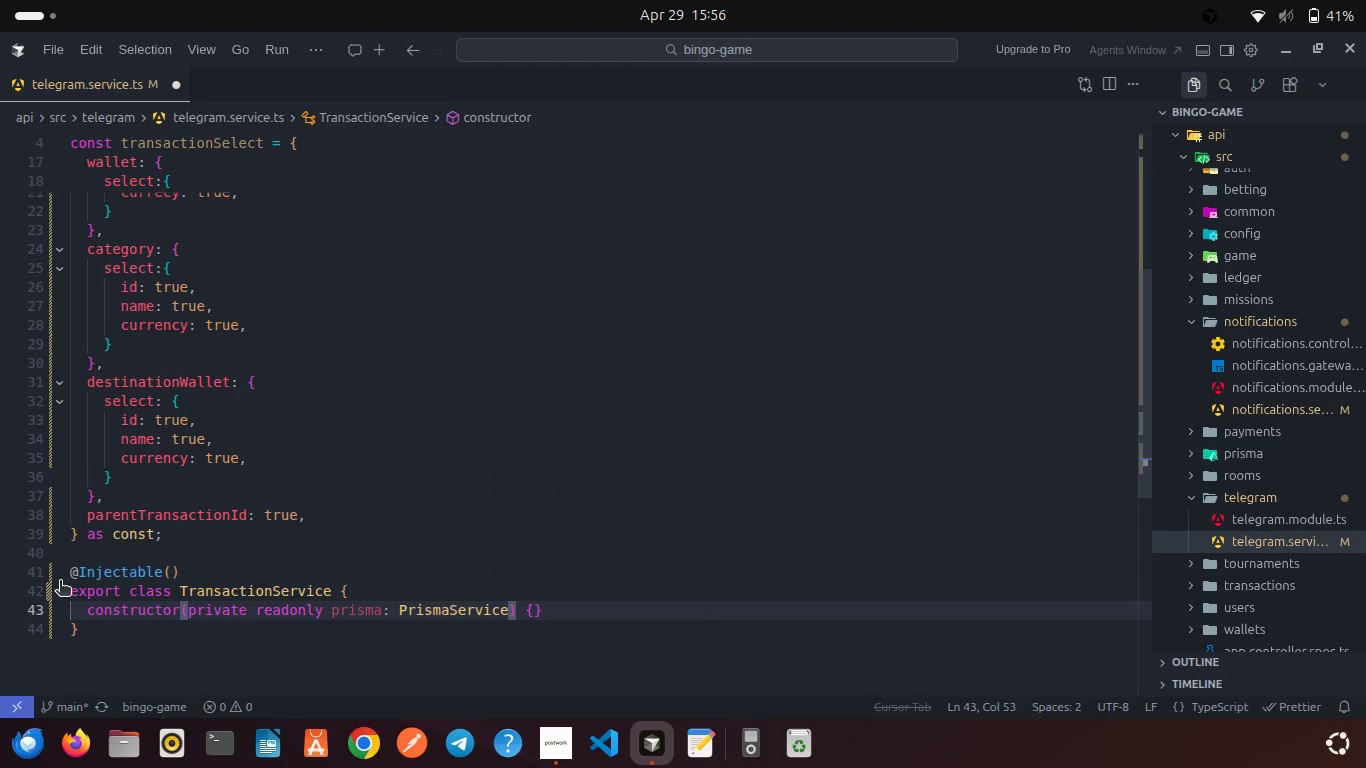 
key(ArrowRight)
 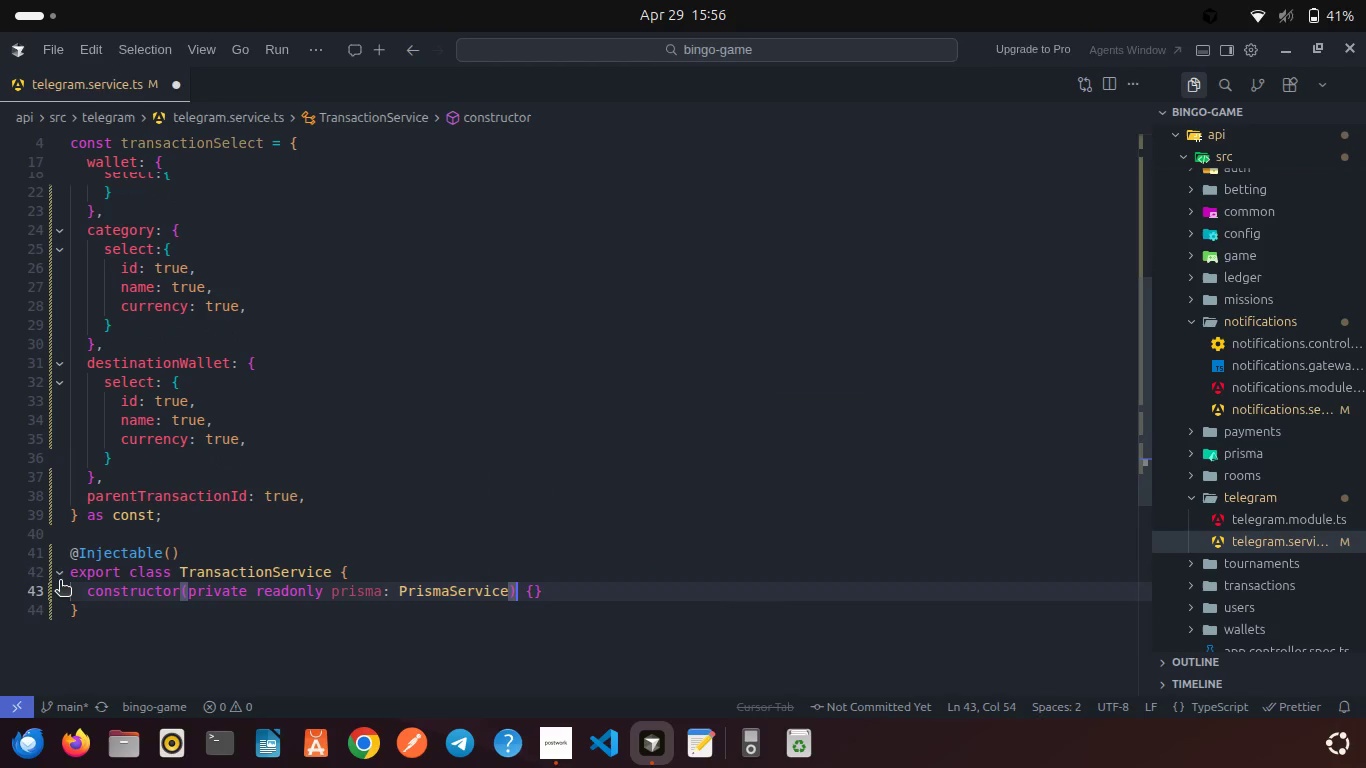 
key(ArrowRight)
 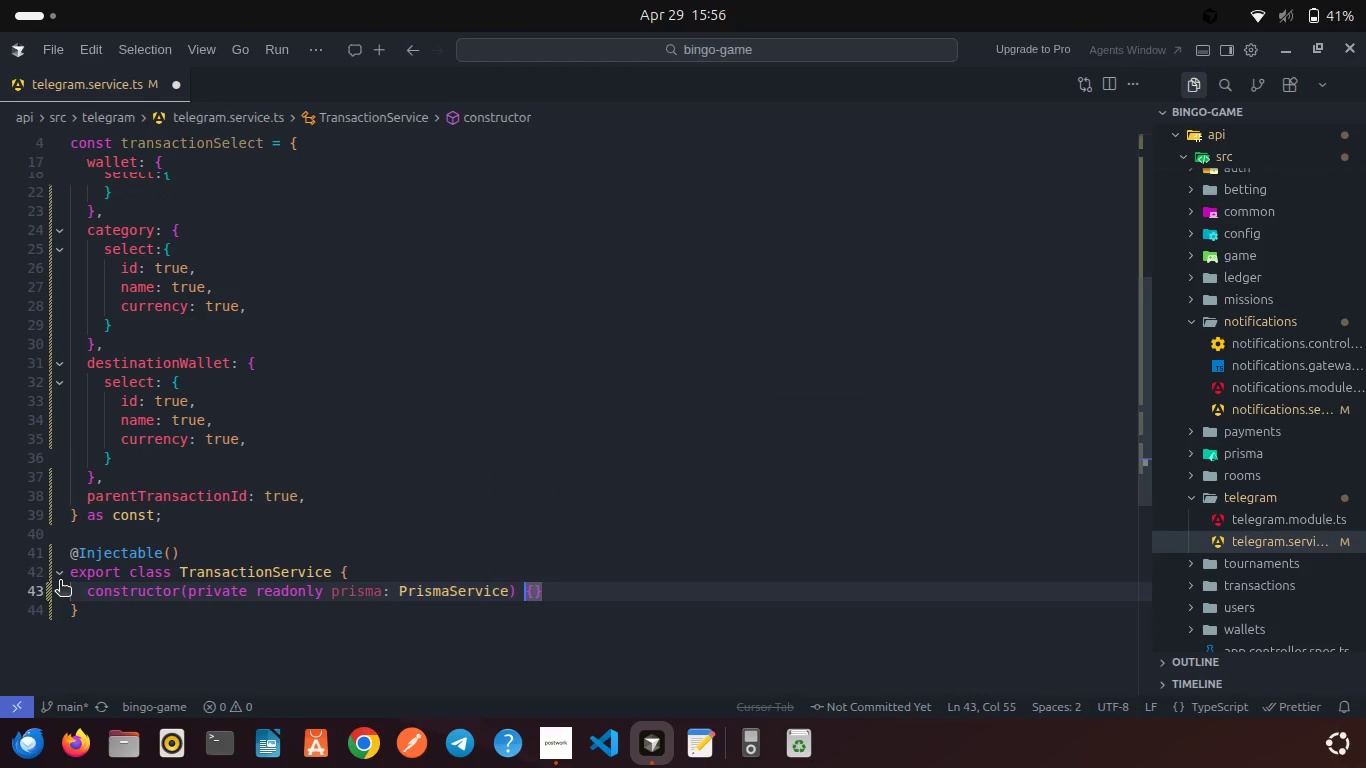 
key(ArrowRight)
 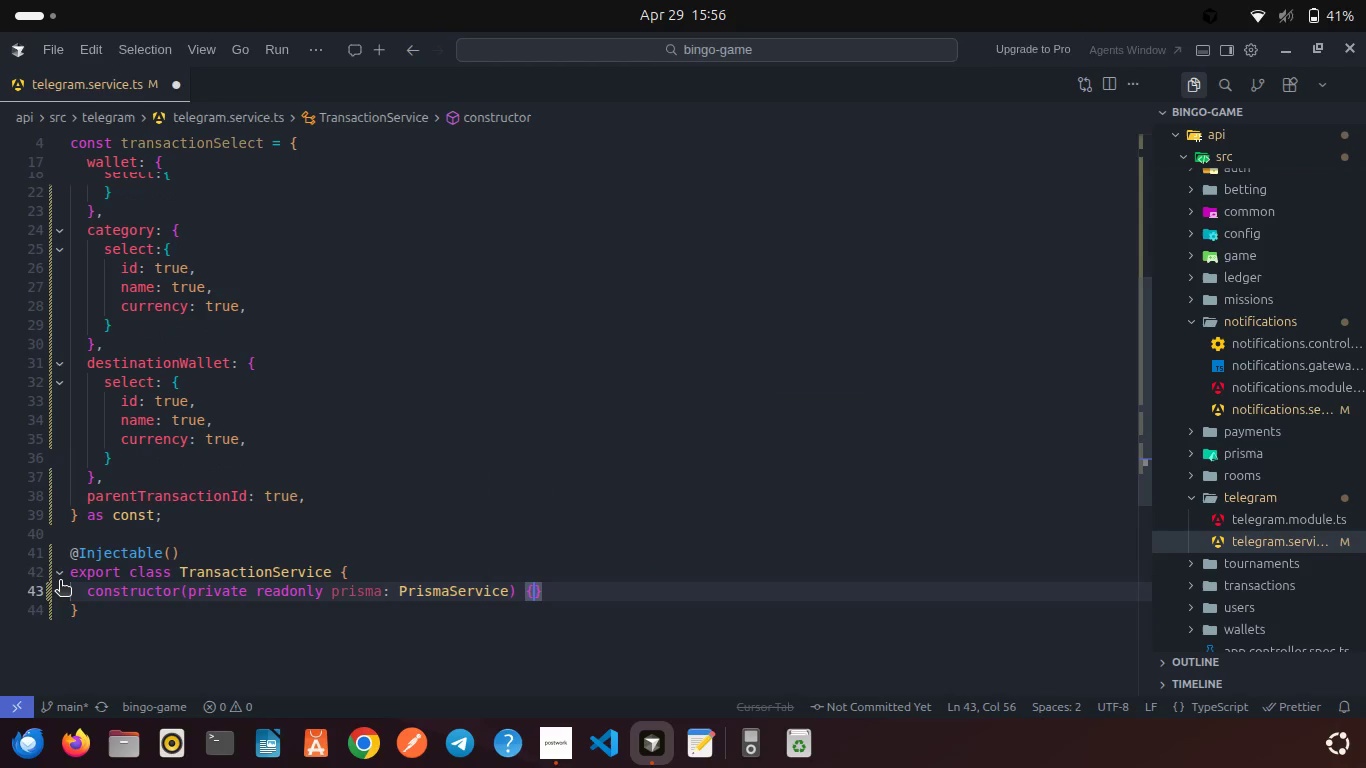 
key(ArrowRight)
 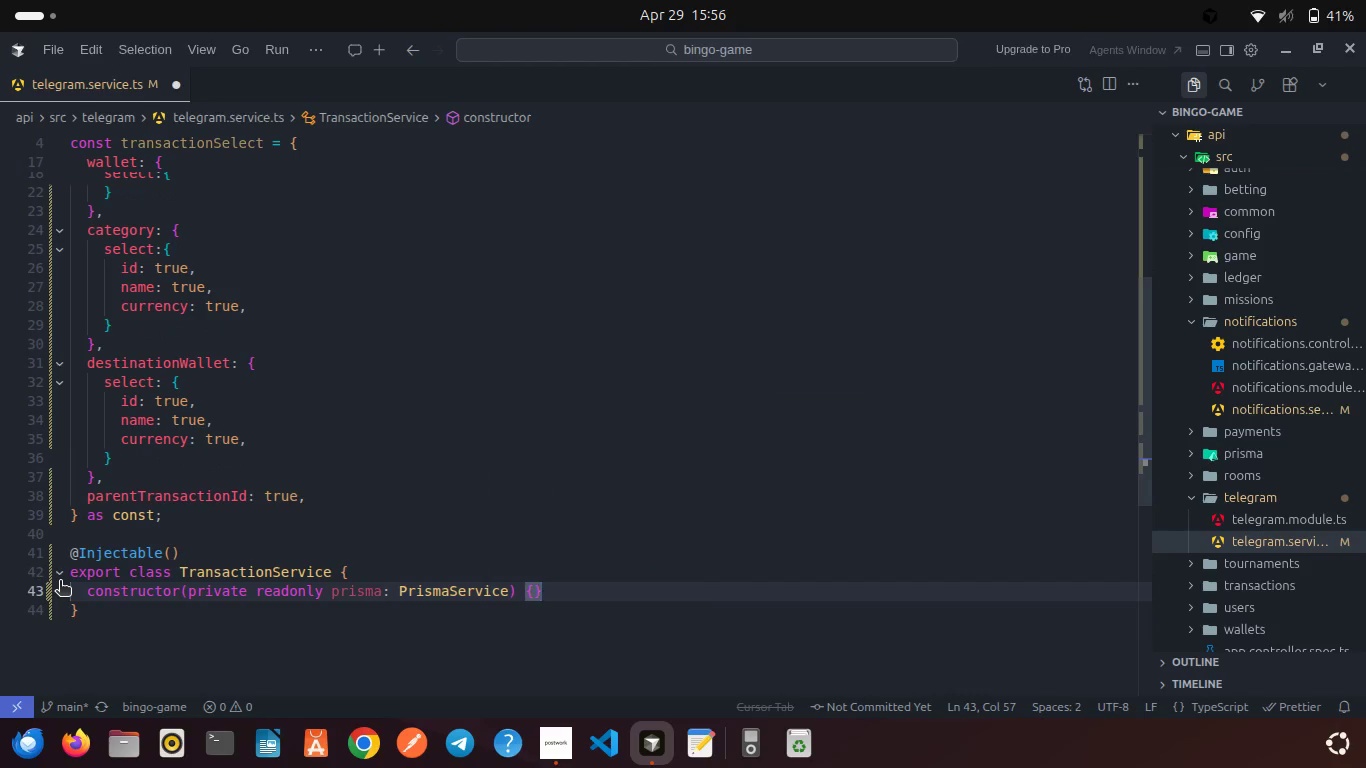 
key(Control+S)
 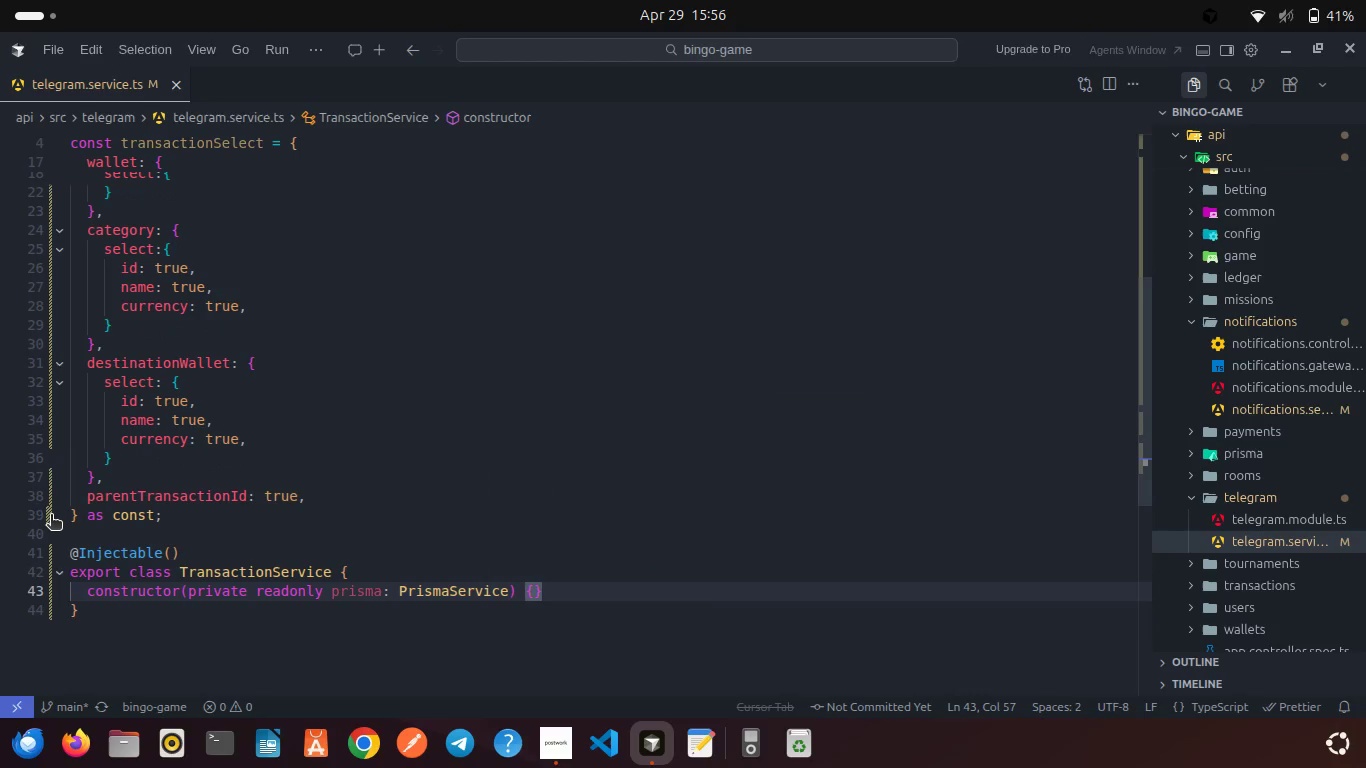 
scroll: coordinate [229, 399], scroll_direction: up, amount: 15.0
 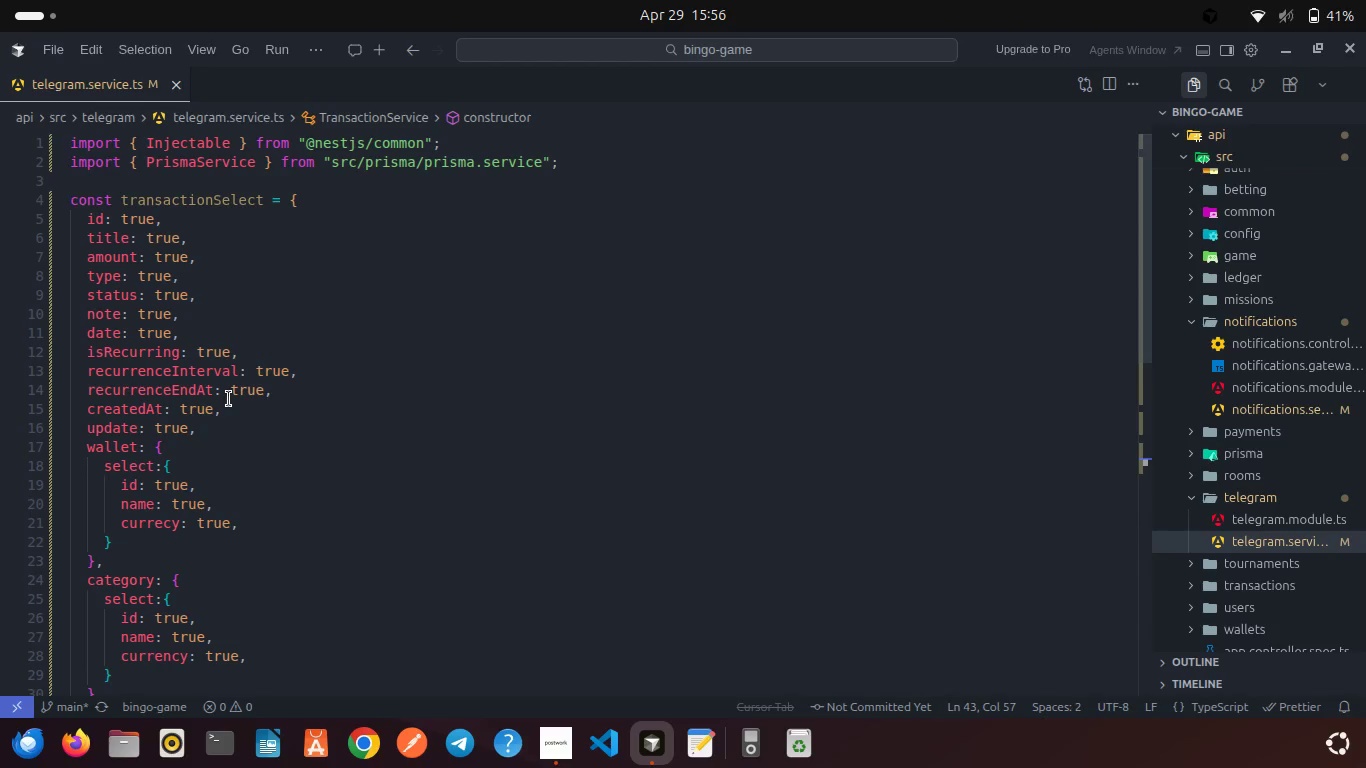 
scroll: coordinate [229, 393], scroll_direction: down, amount: 3.0
 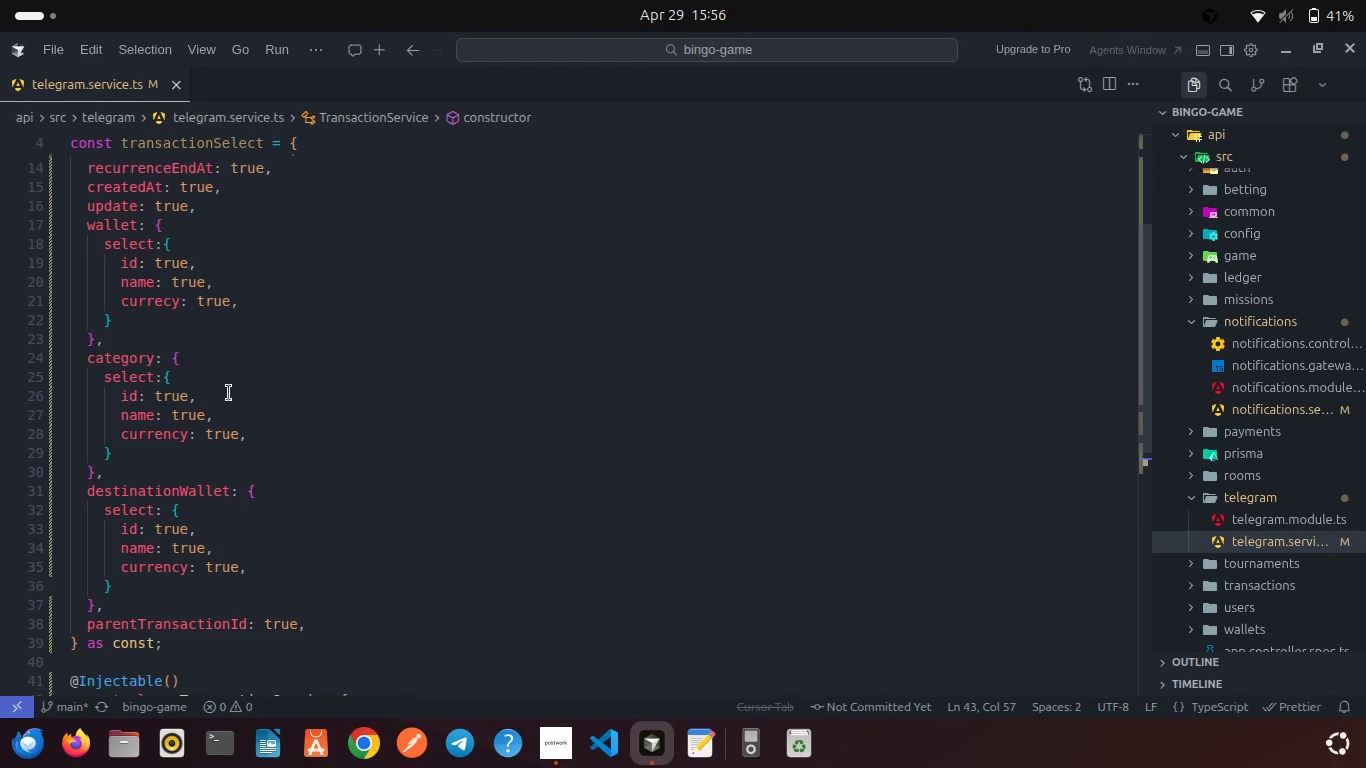 
wait(7.42)
 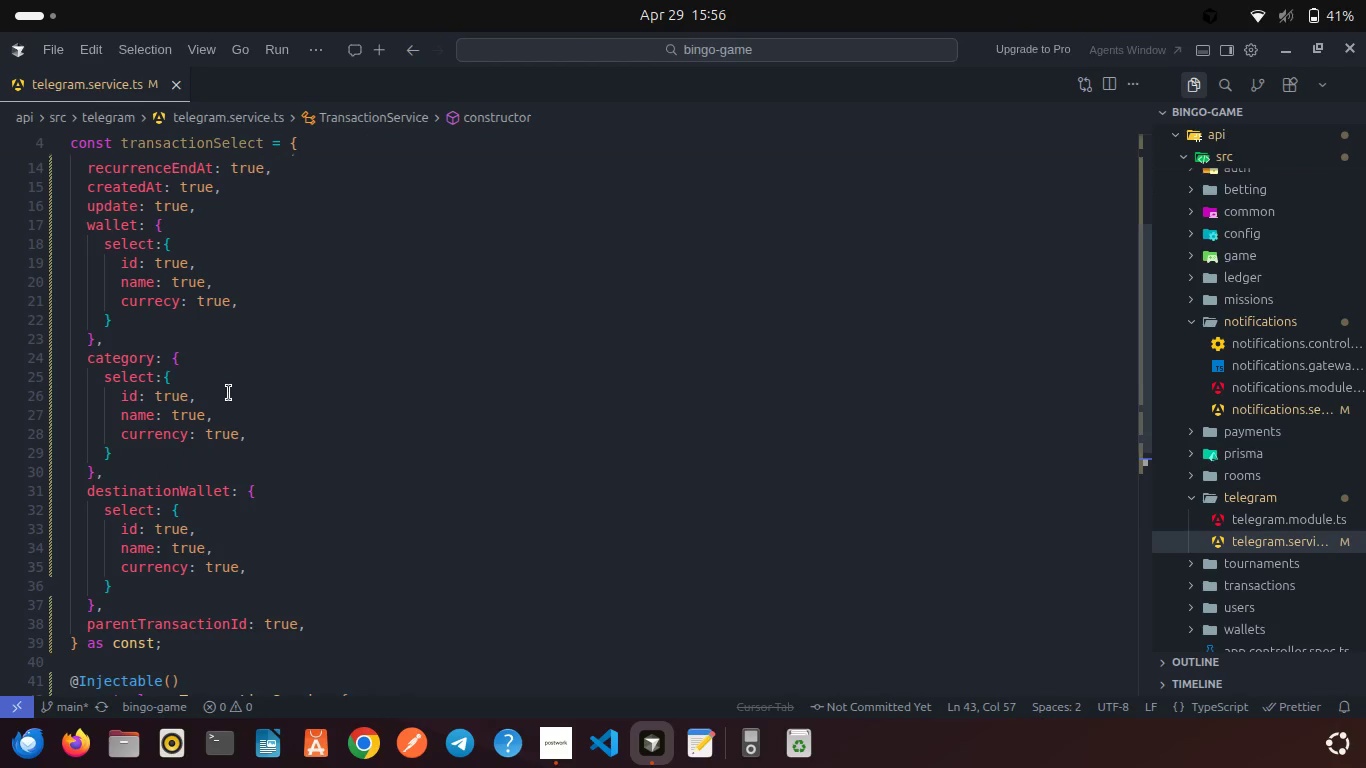 
scroll: coordinate [229, 393], scroll_direction: down, amount: 3.0
 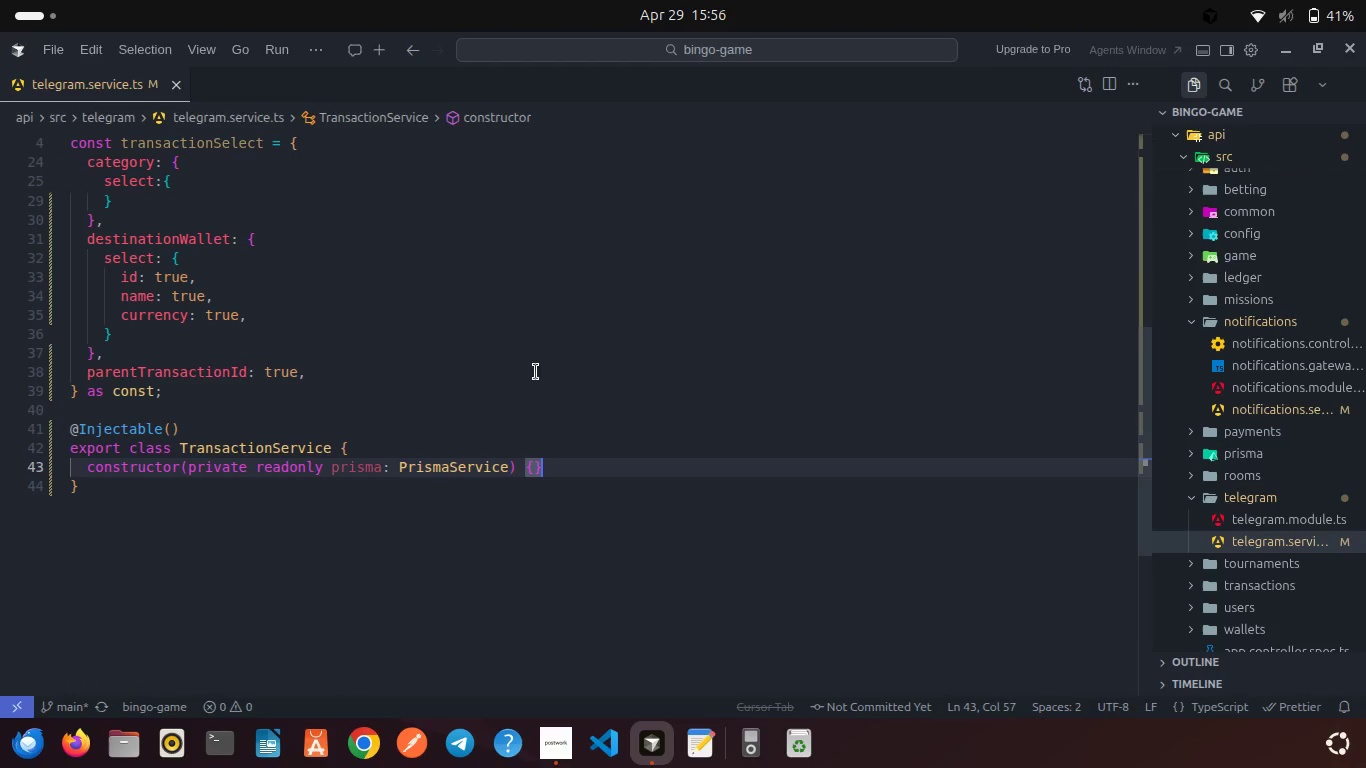 
left_click([577, 474])
 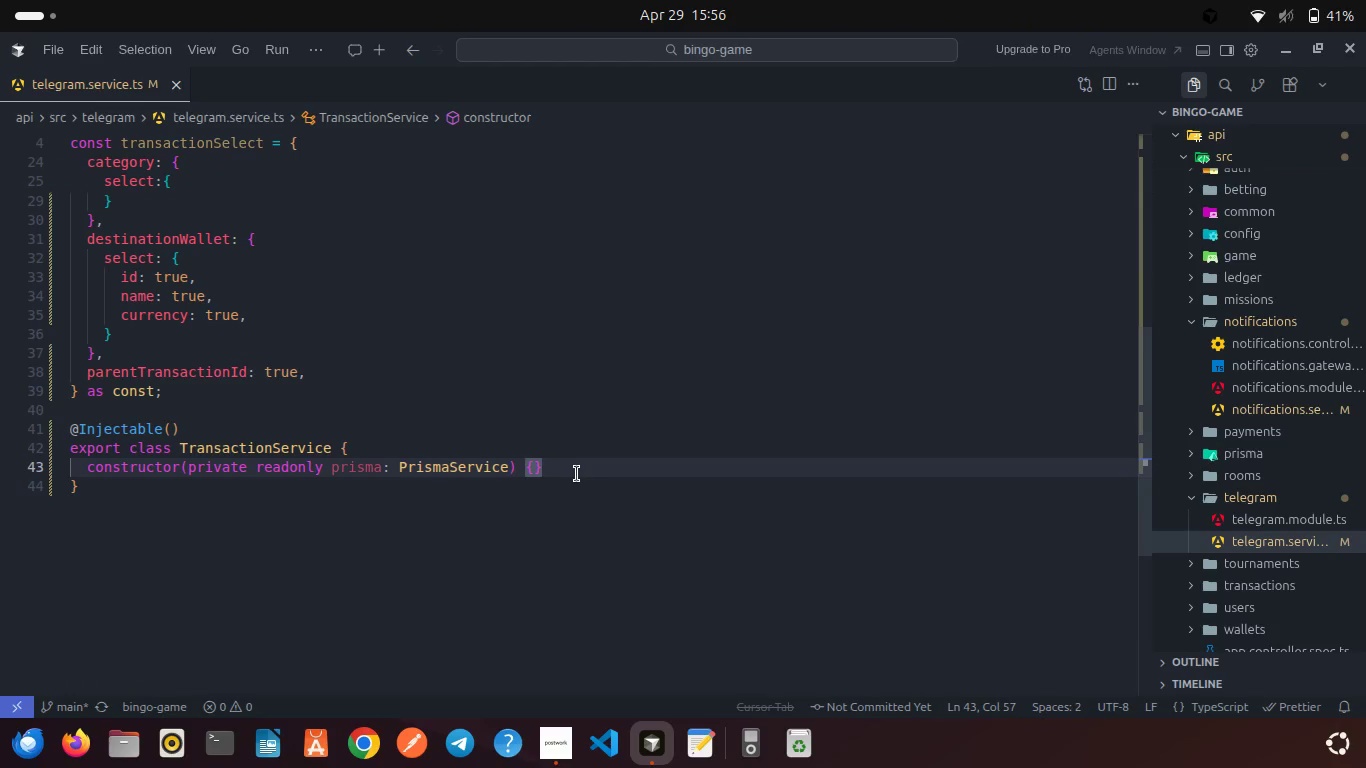 
key(Enter)
 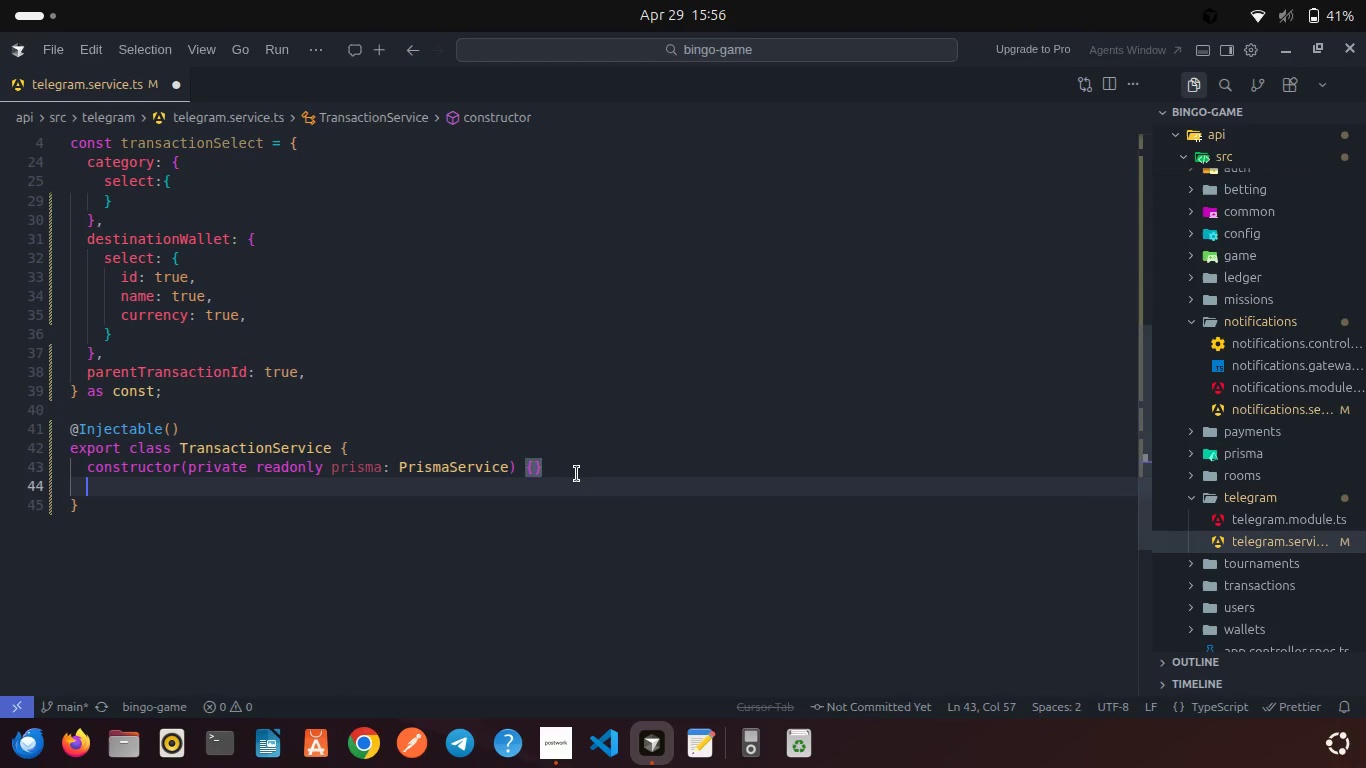 
key(Enter)
 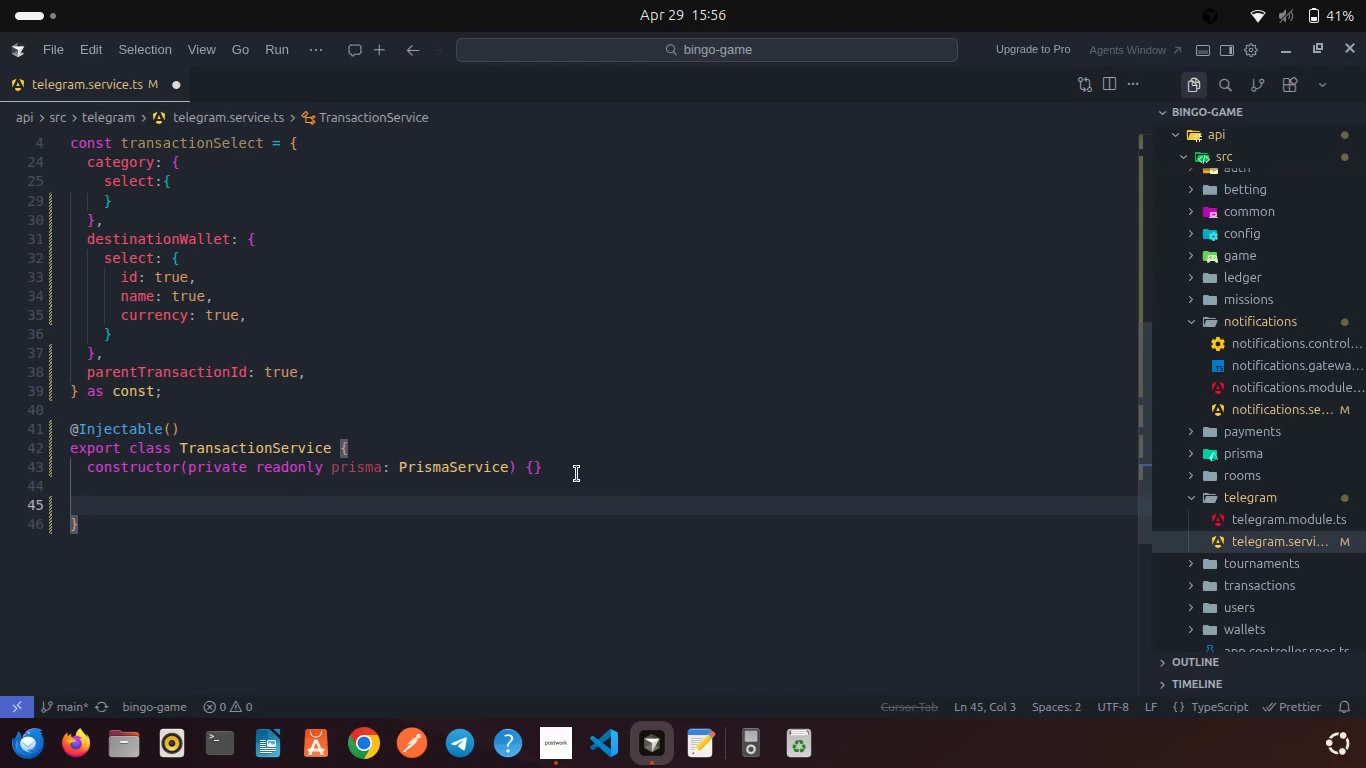 
type(async create(dto: Create)
 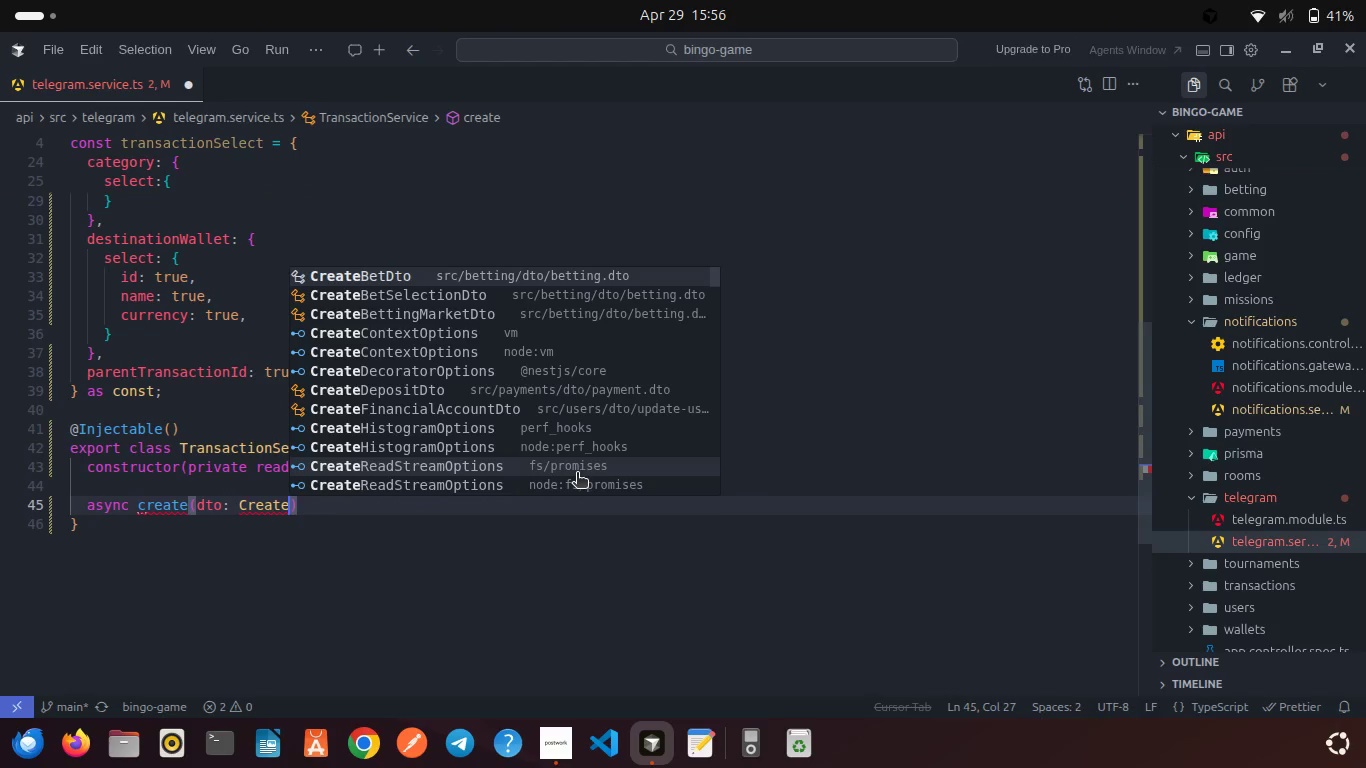 
wait(6.89)
 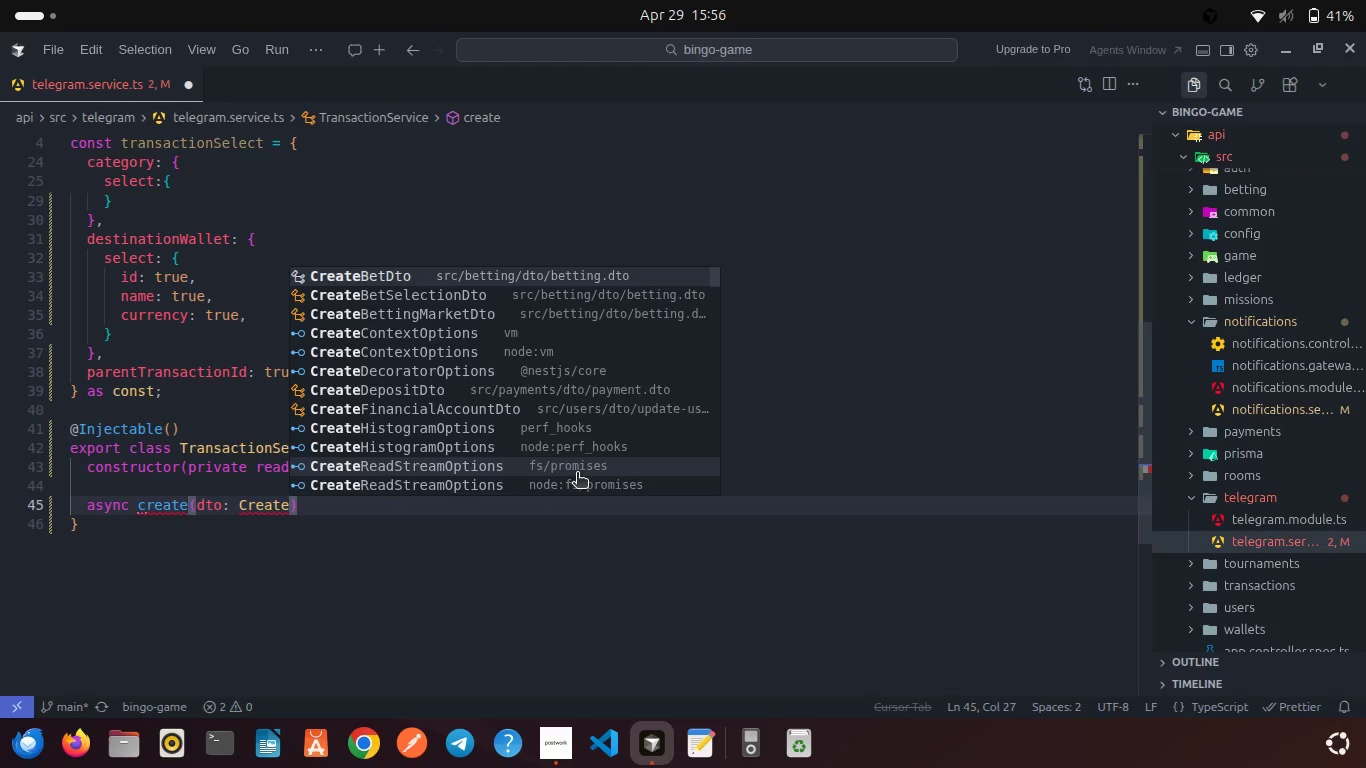 
hold_key(key=ShiftLeft, duration=0.43)
 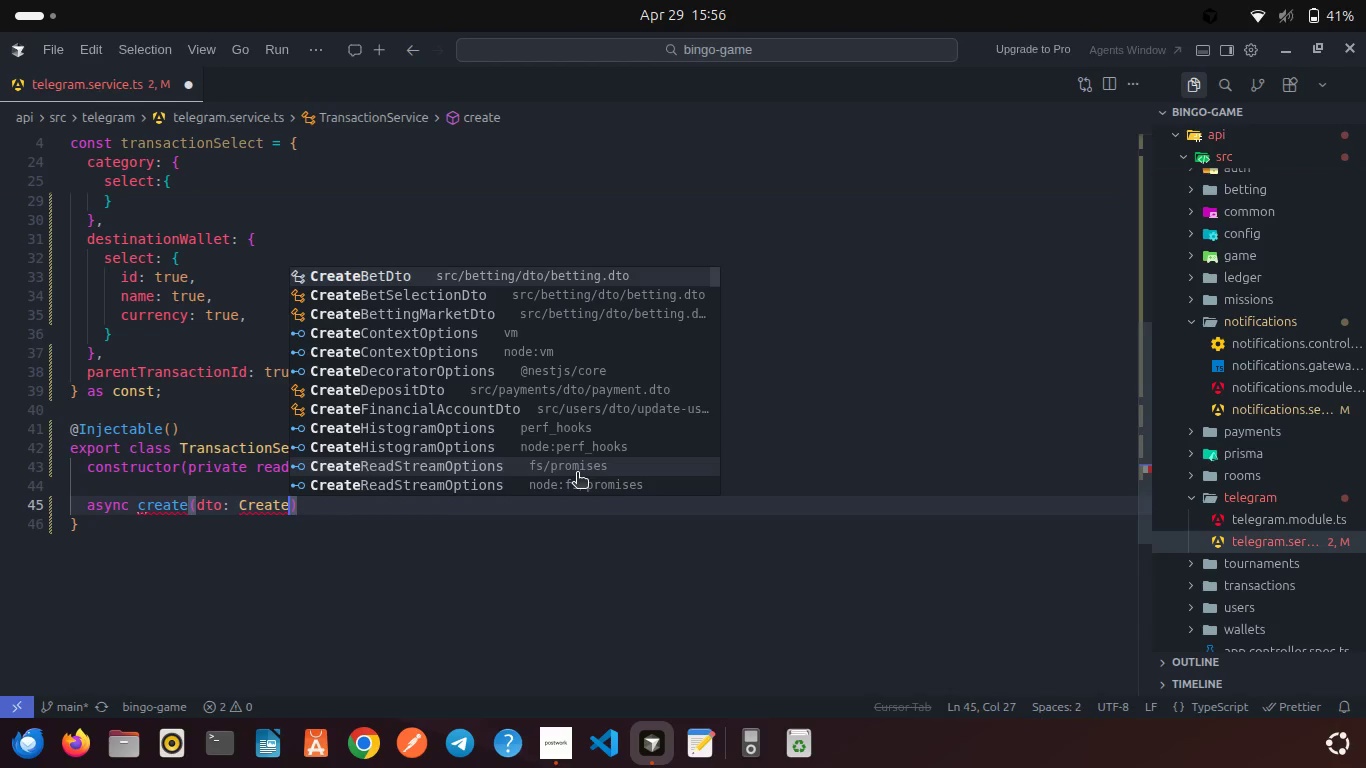 
type(Tra)
 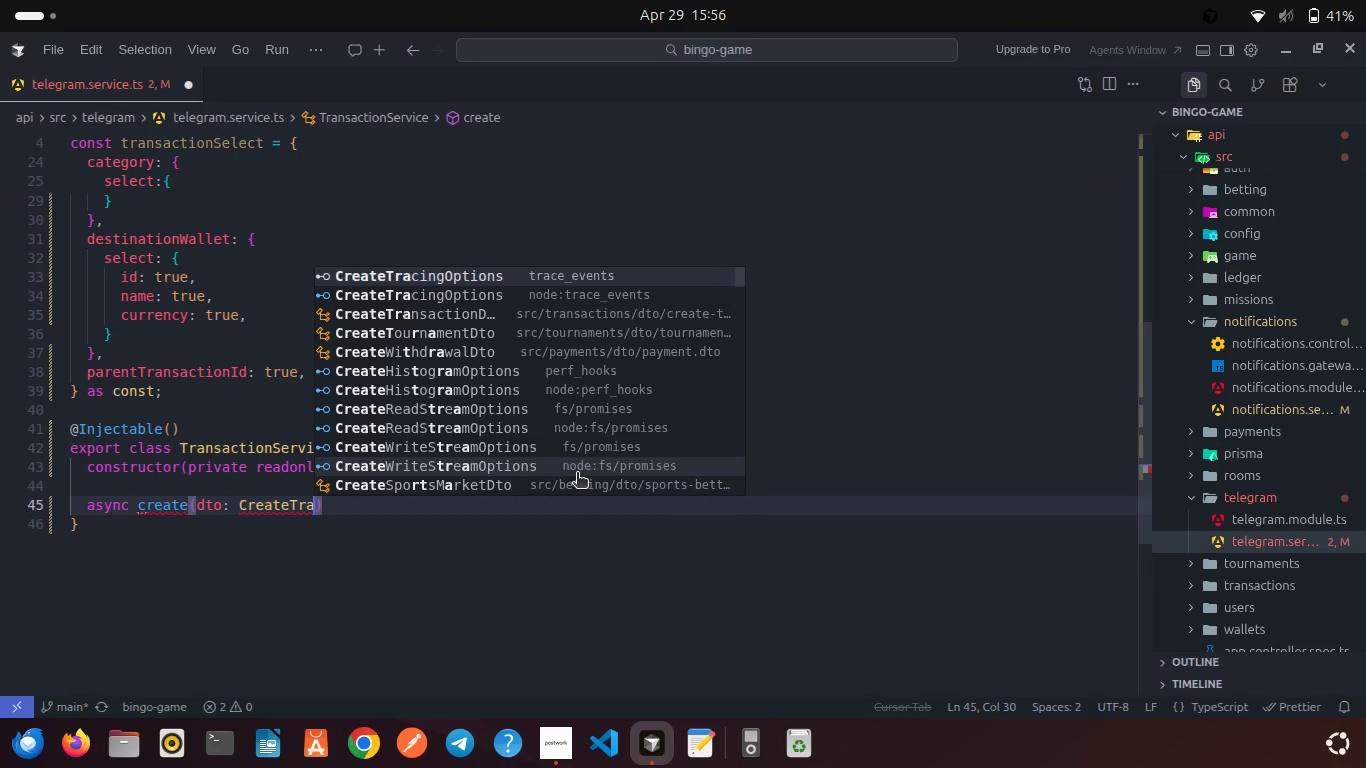 
key(Enter)
 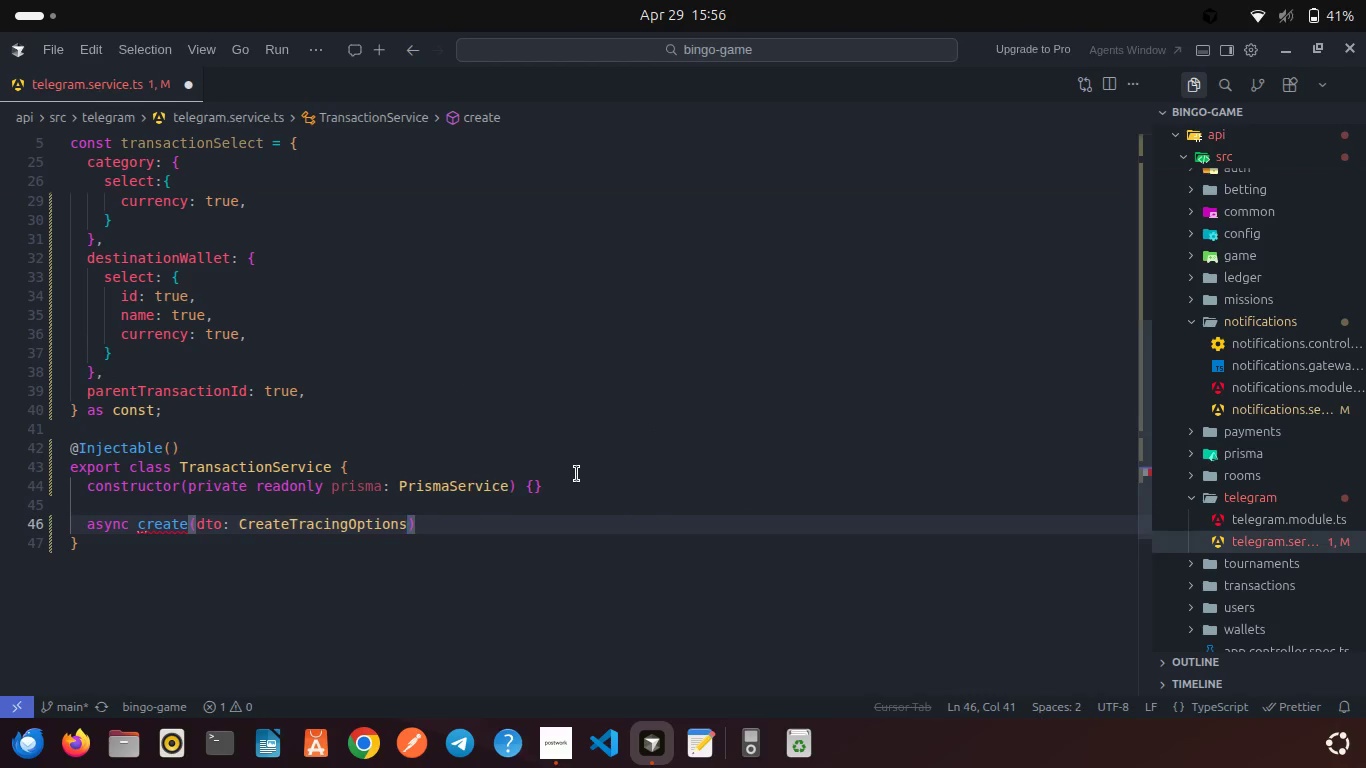 
type(, userId: string)
 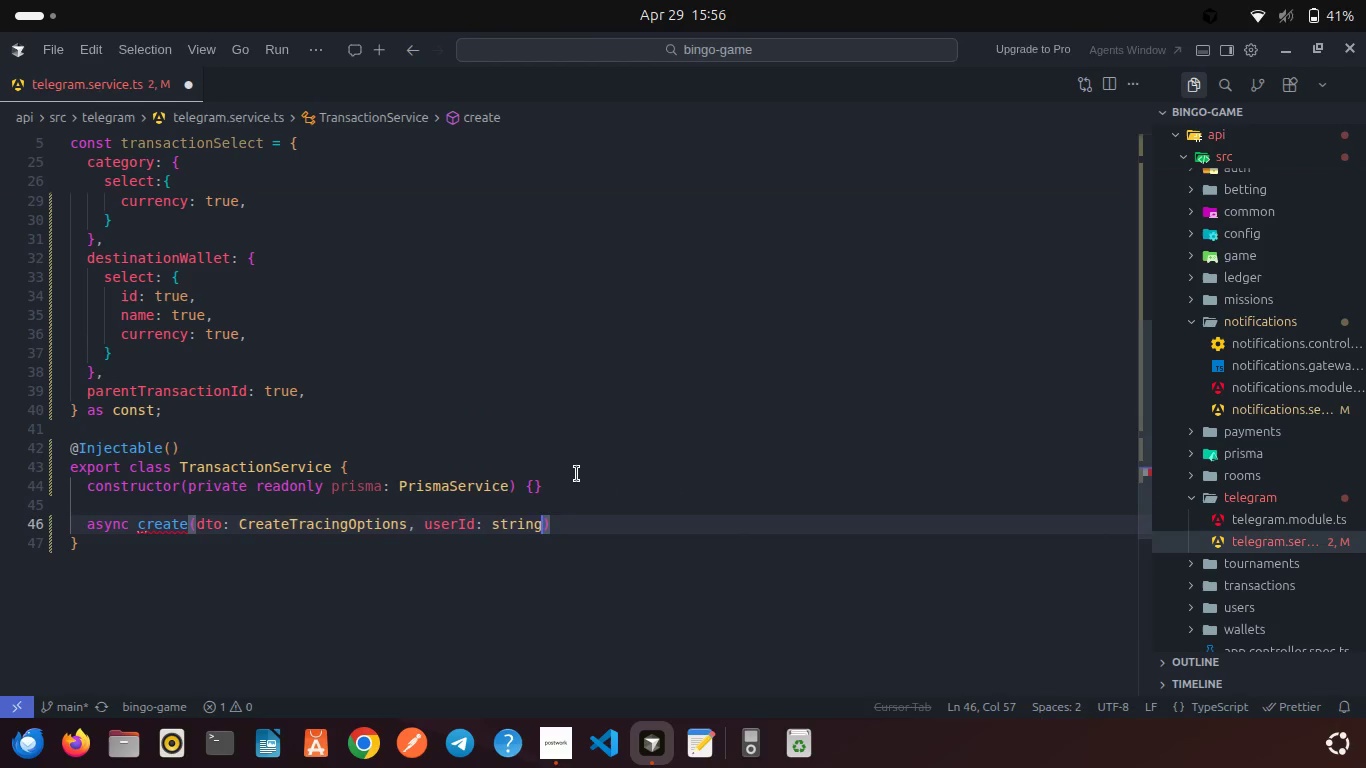 
 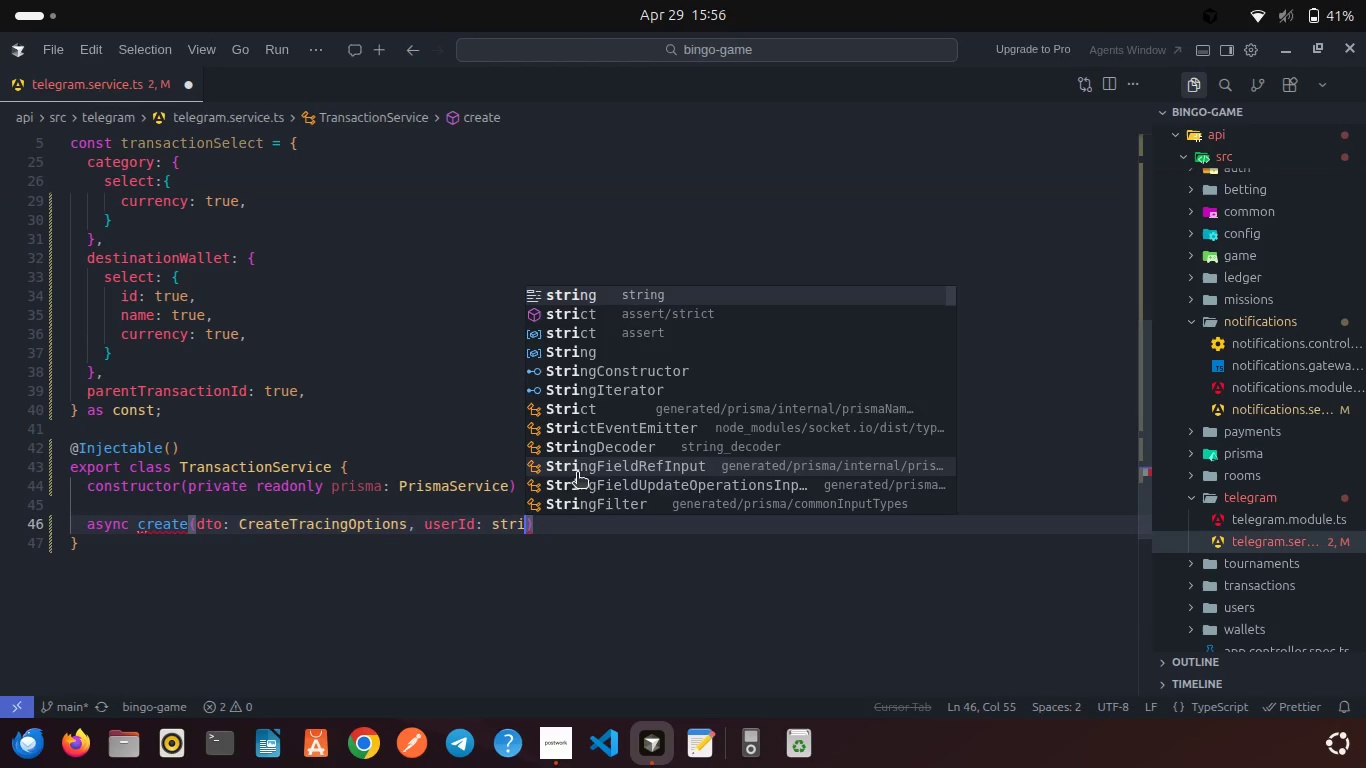 
key(Enter)
 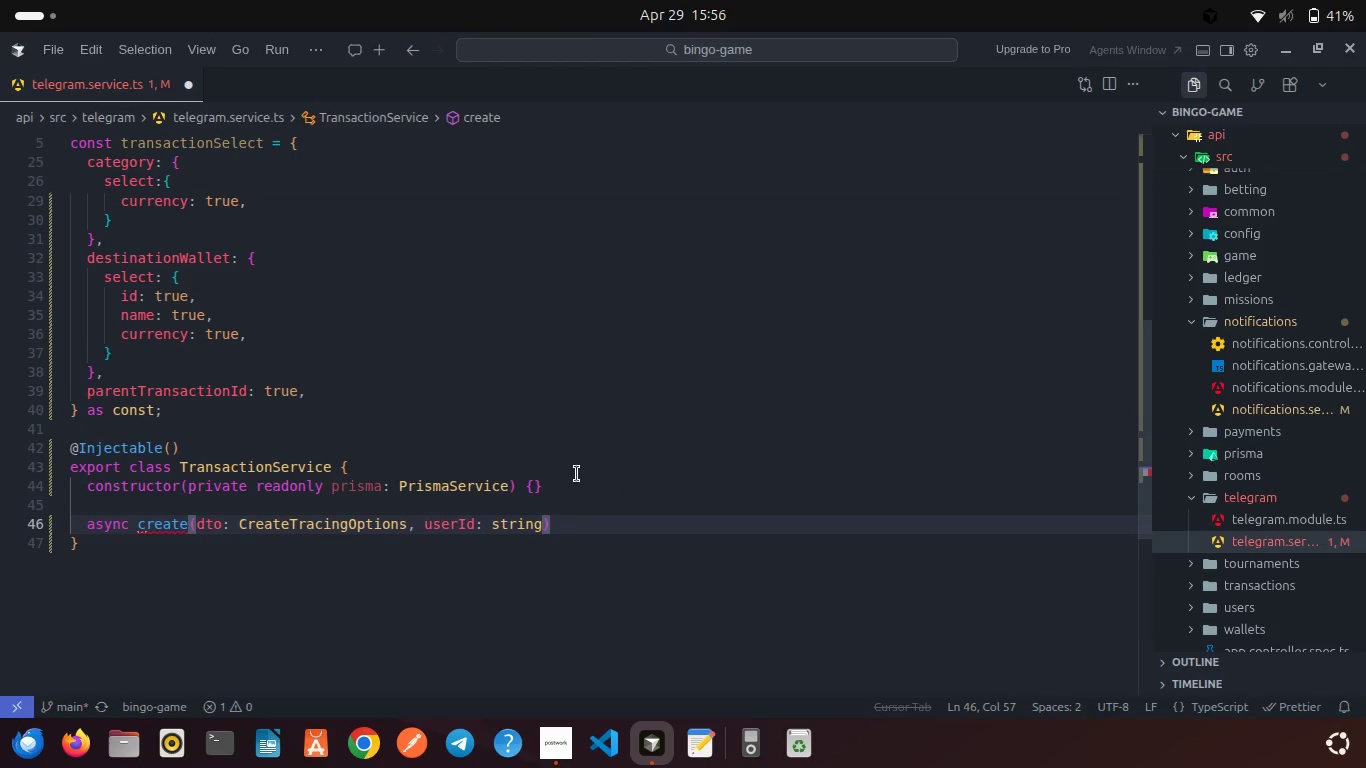 
key(ArrowRight)
 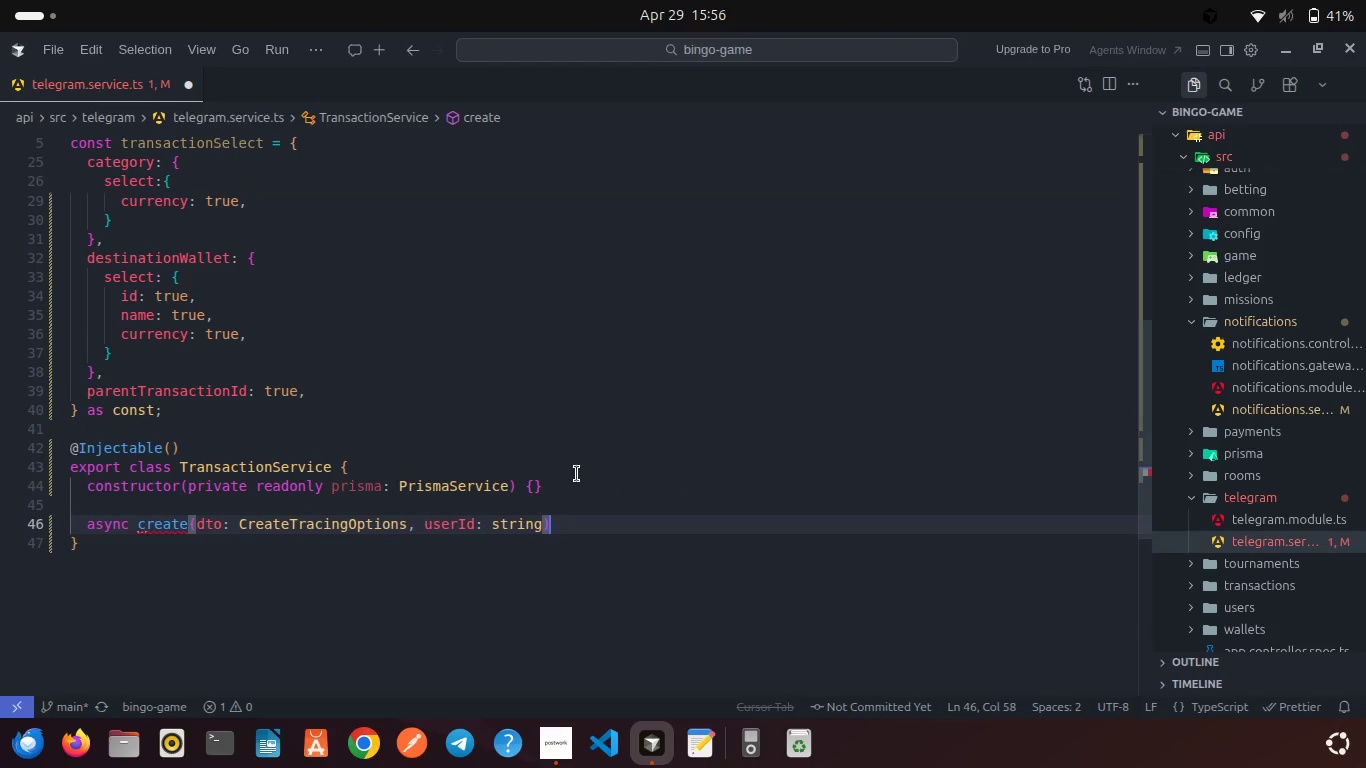 
key(Shift+ShiftRight)
 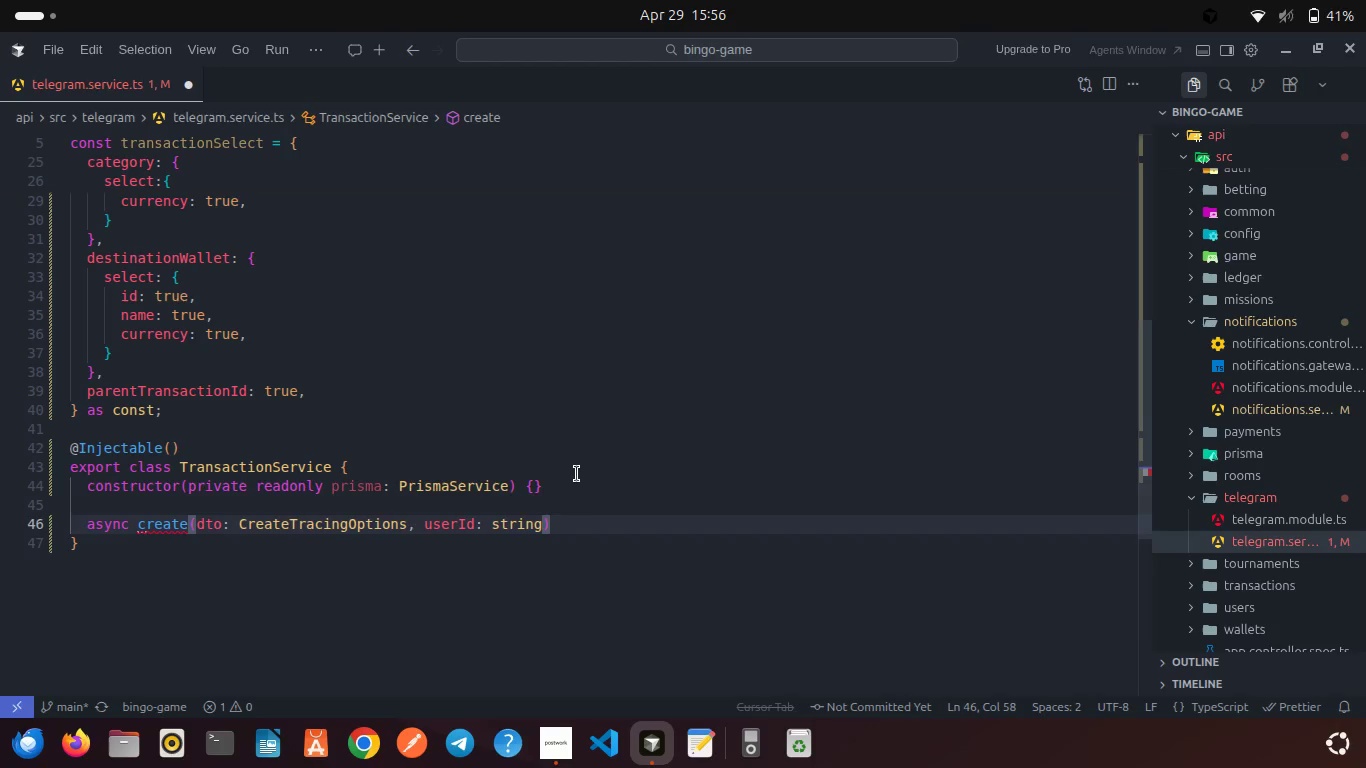 
key(Shift+BracketLeft)
 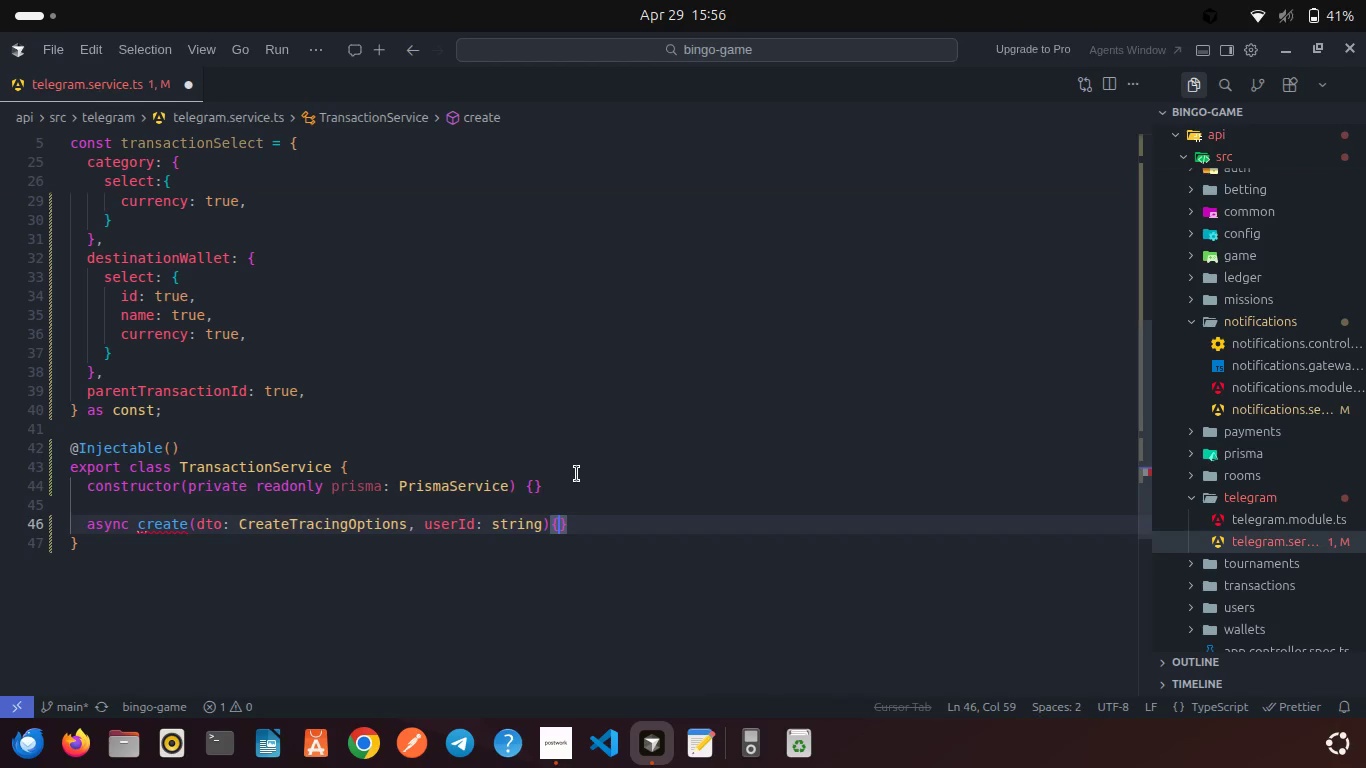 
key(Enter)
 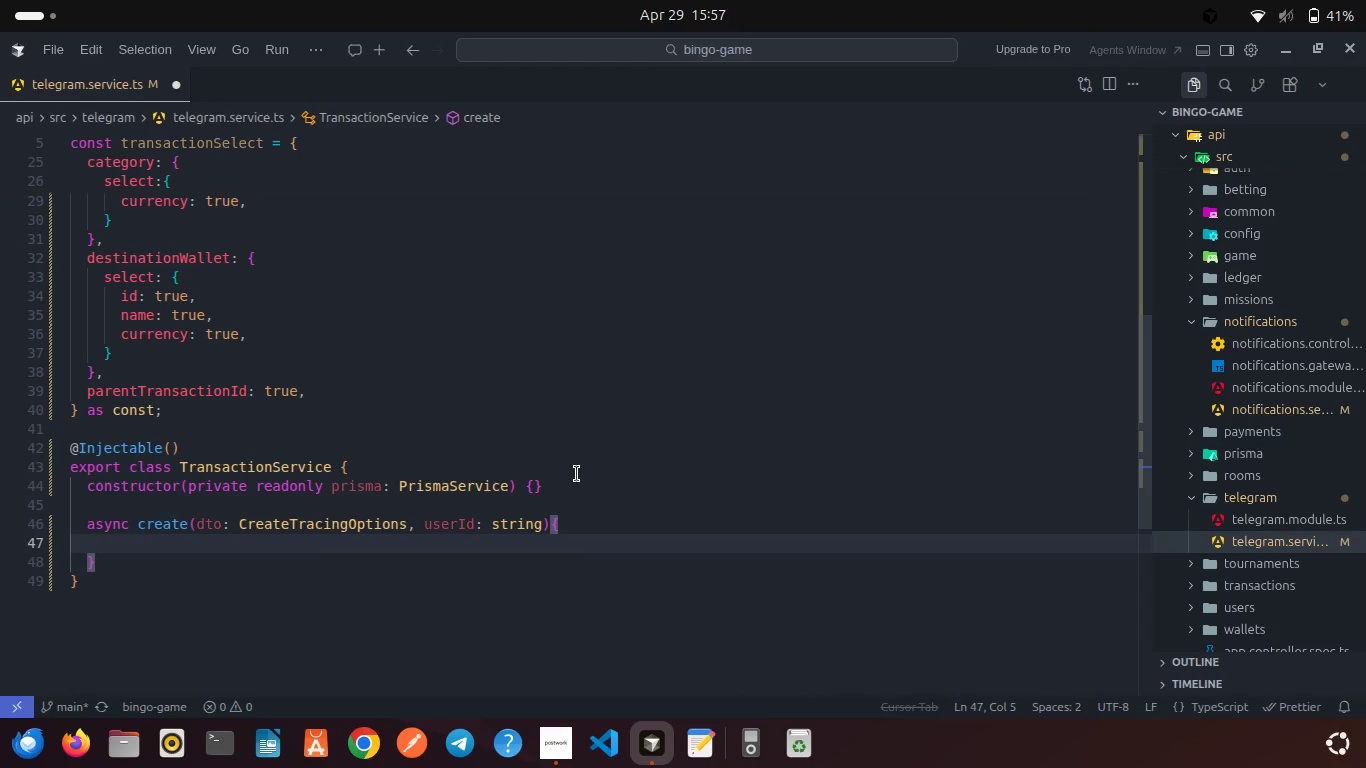 
type(try{)
 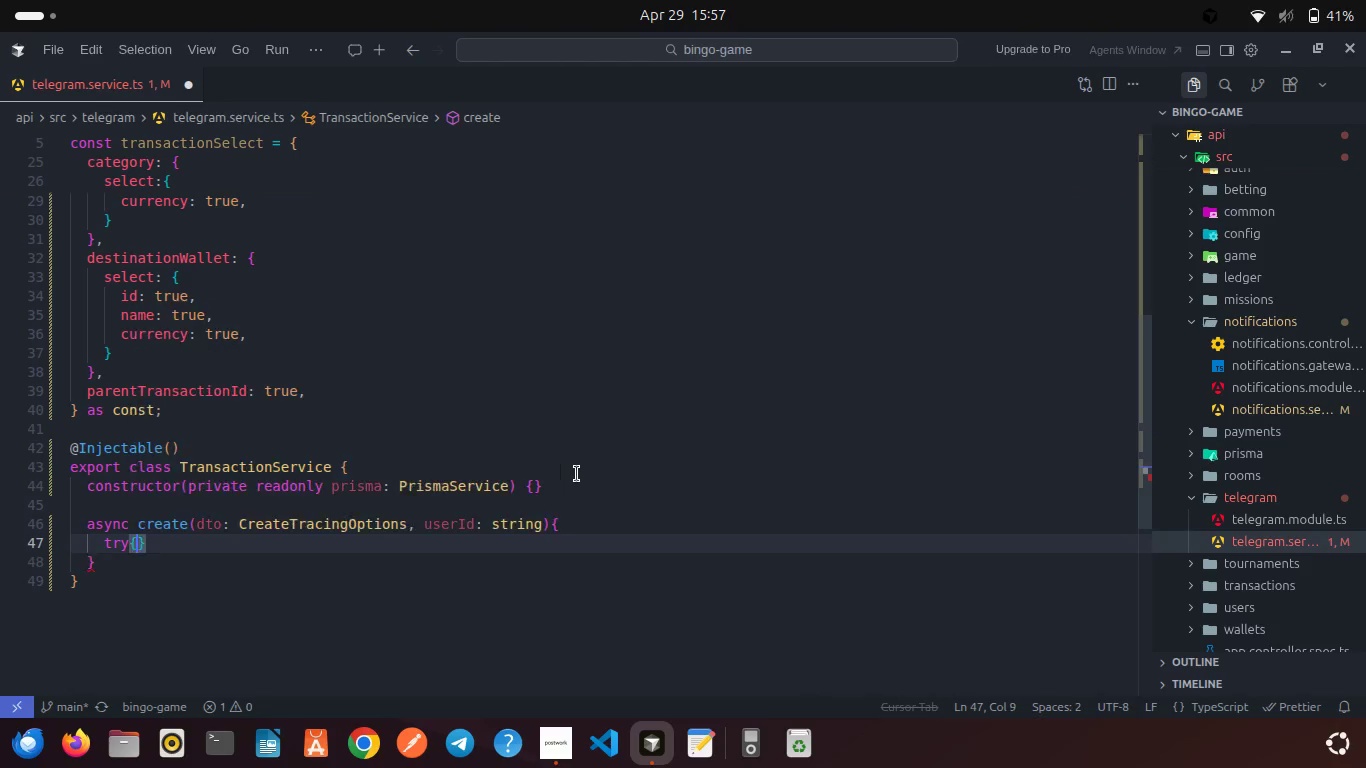 
key(Enter)
 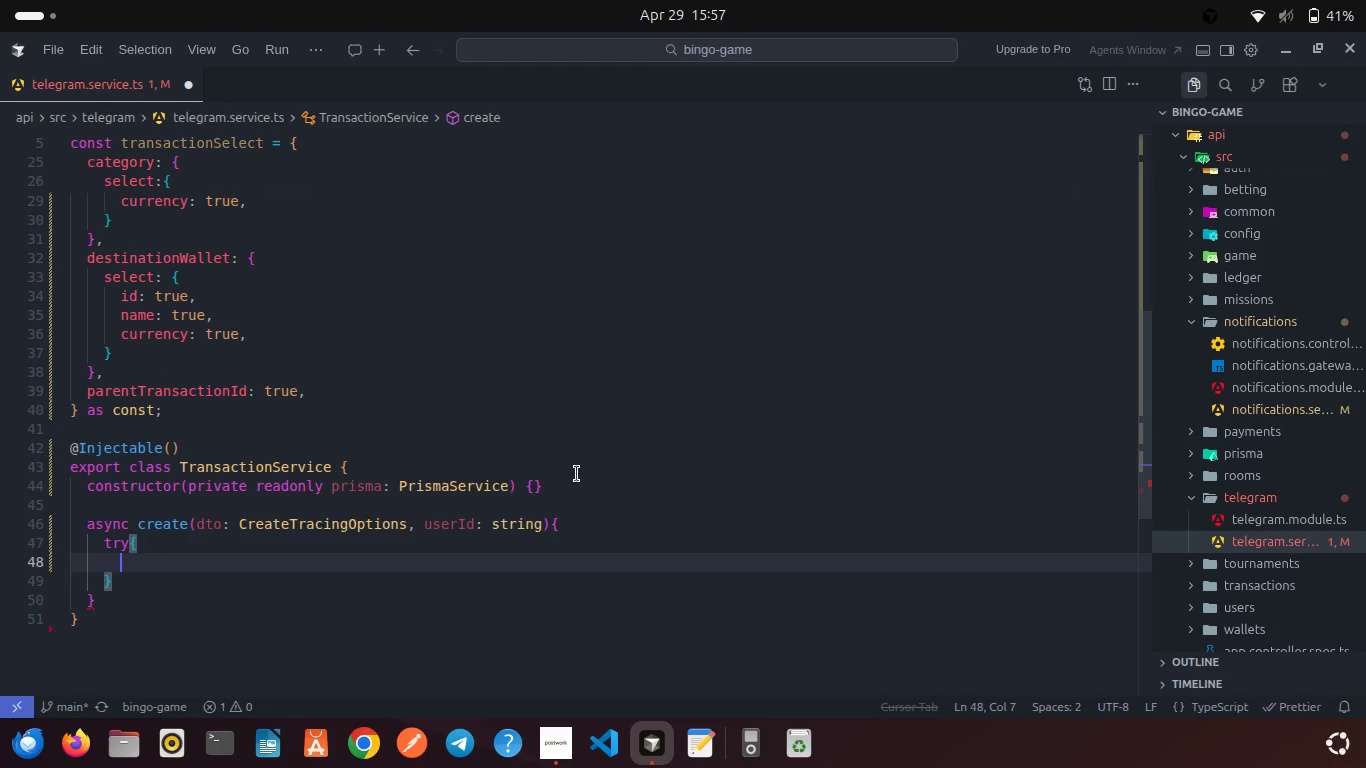 
key(ArrowDown)
 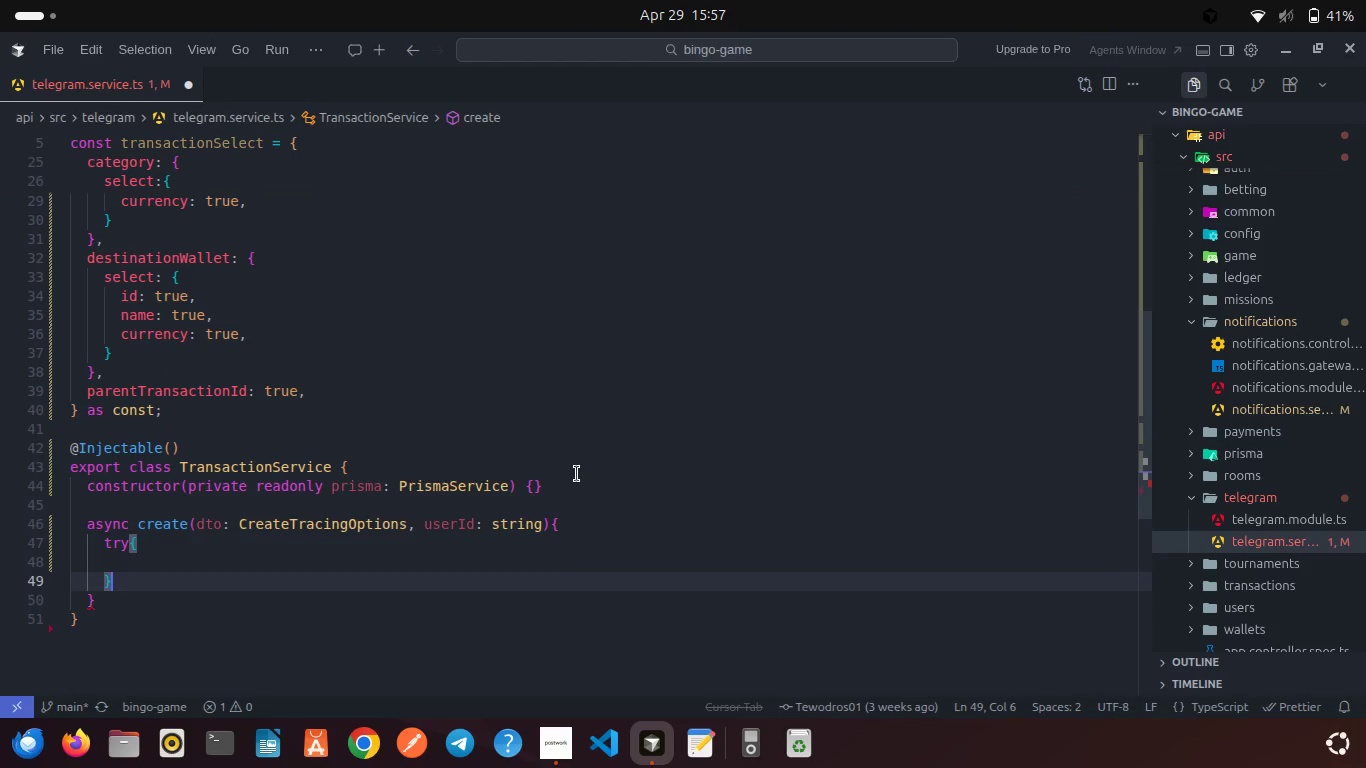 
type(cat)
 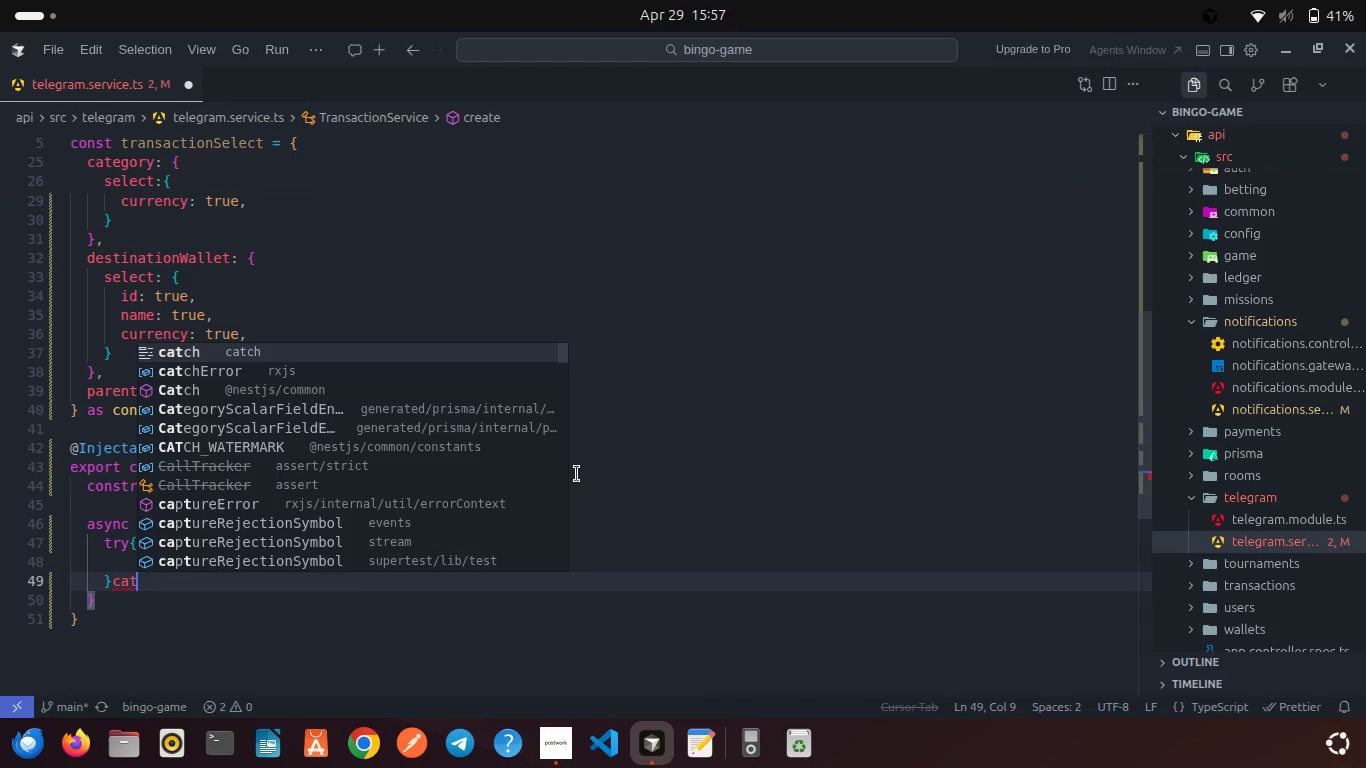 
key(Enter)
 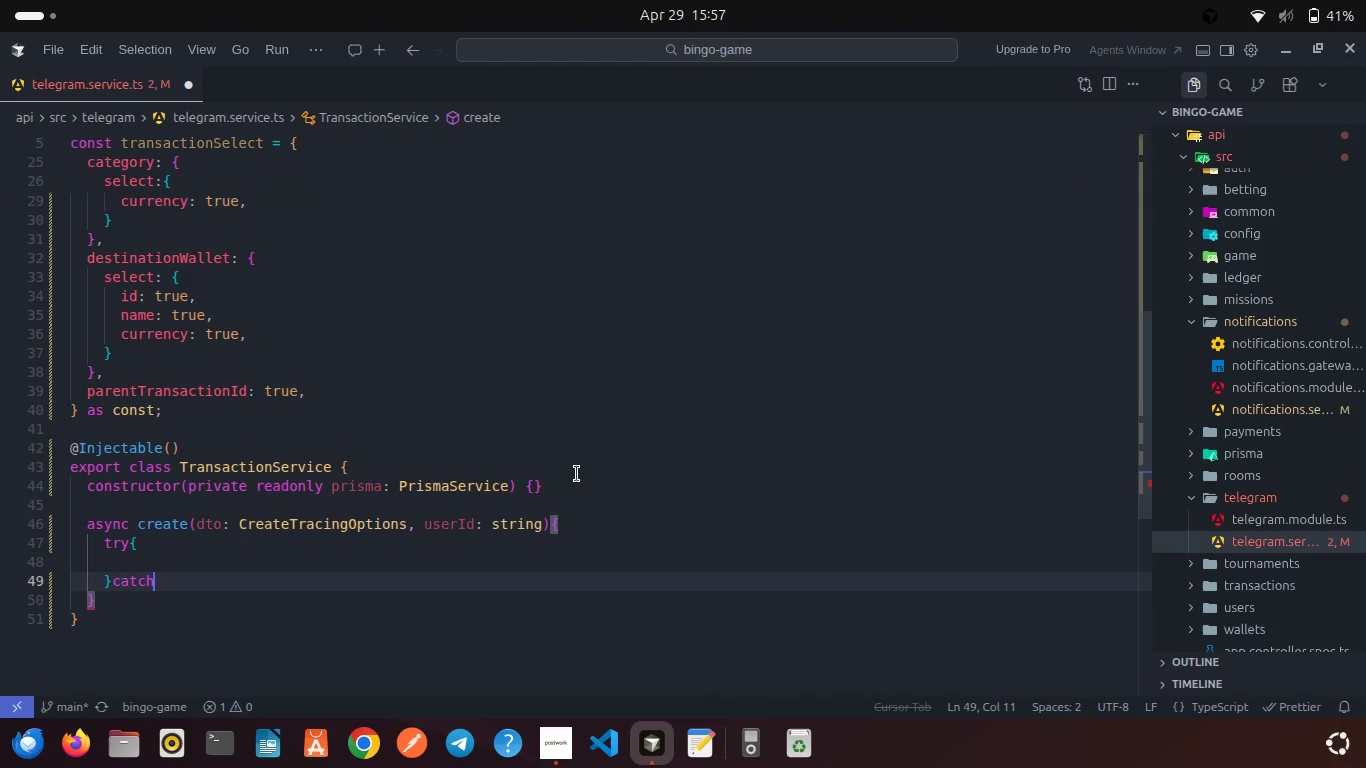 
key(Shift+ShiftRight)
 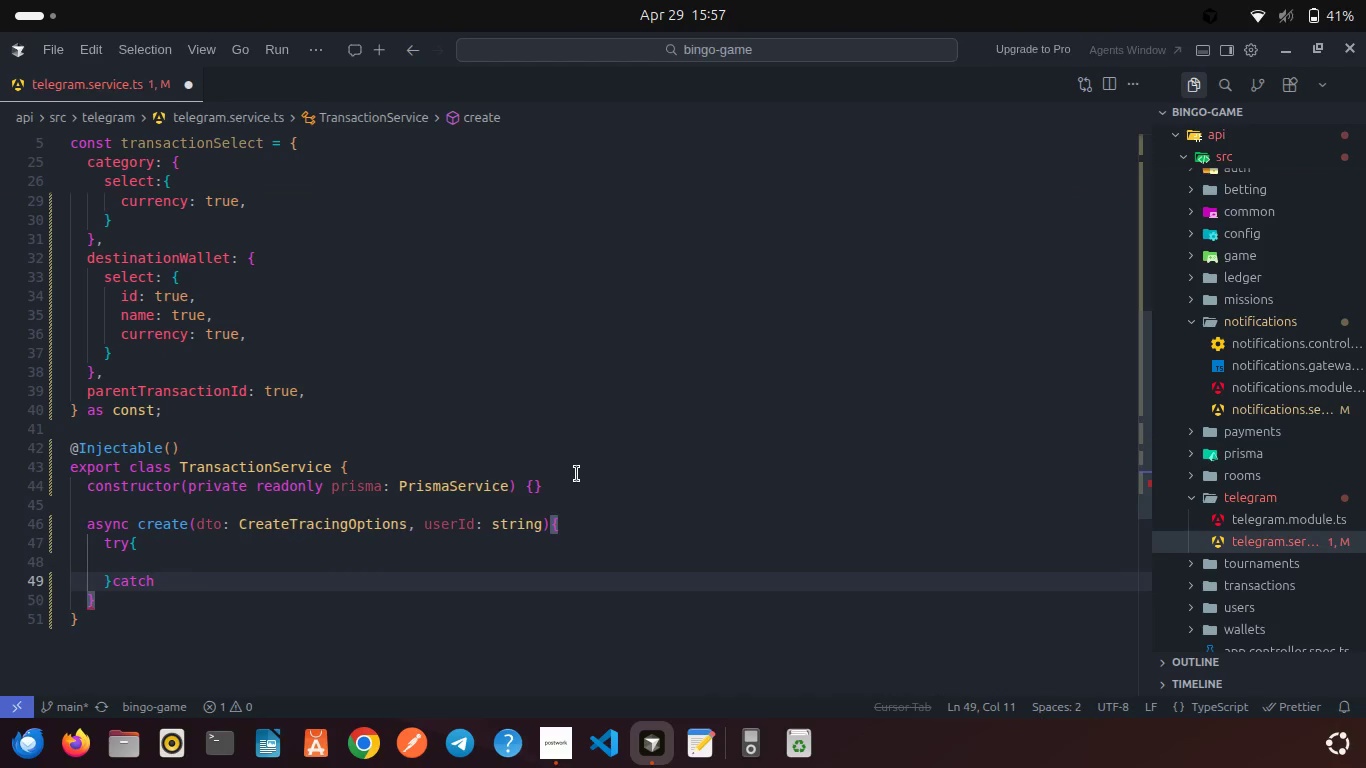 
key(Shift+BracketLeft)
 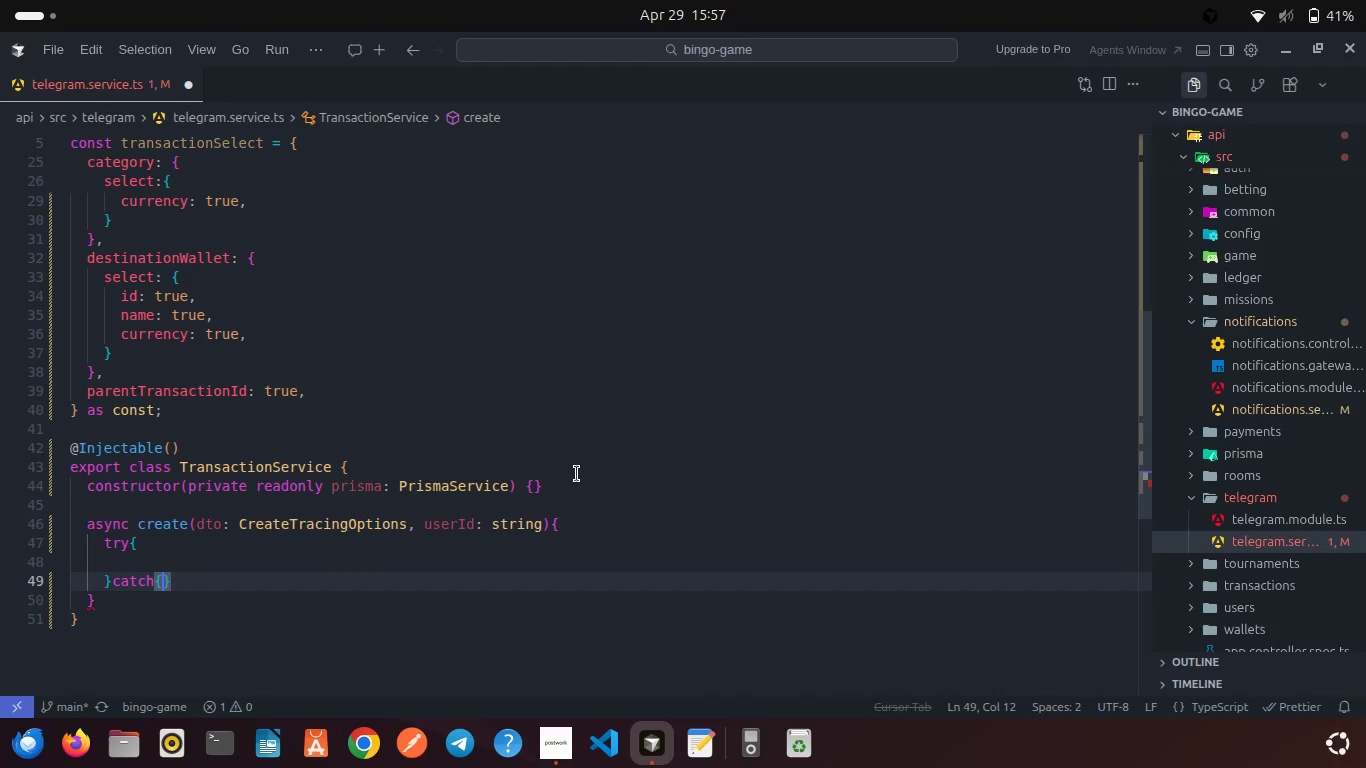 
key(Enter)
 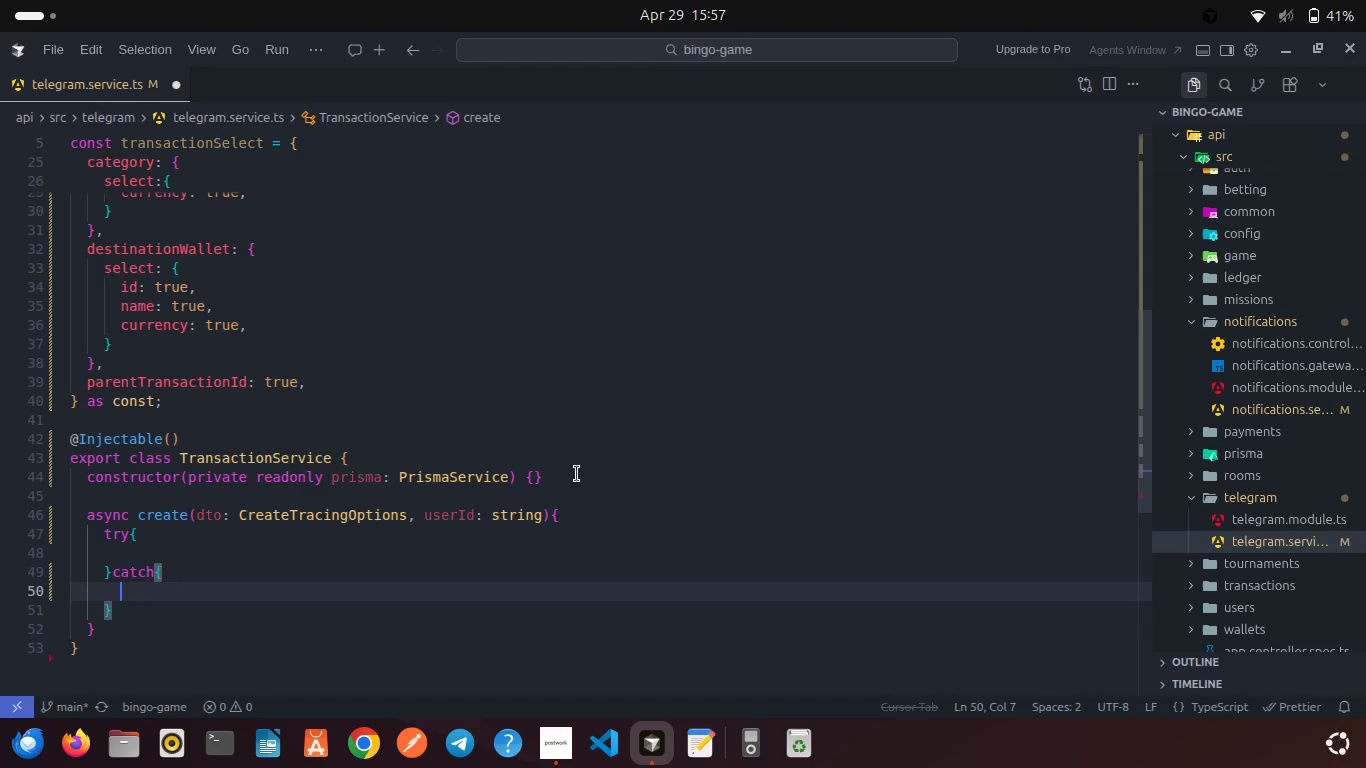 
wait(18.27)
 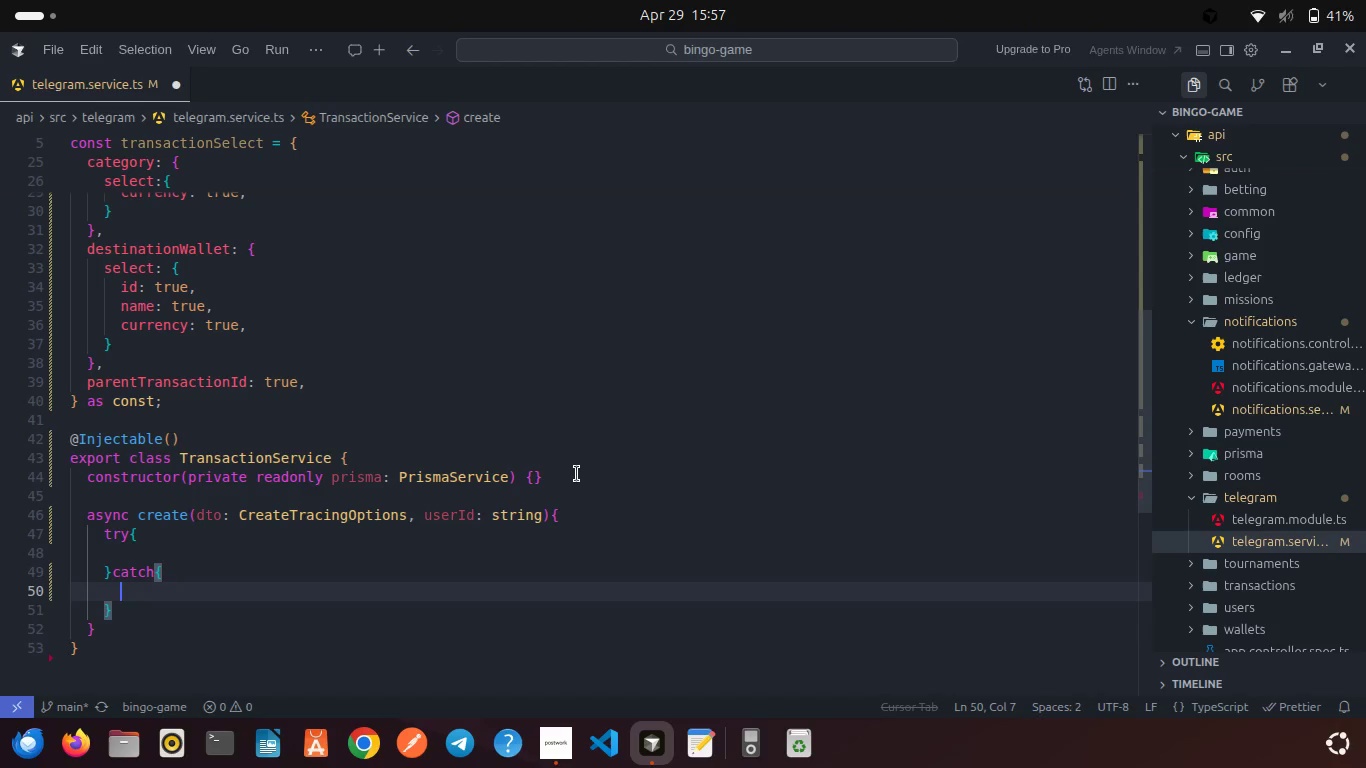 
left_click([152, 565])
 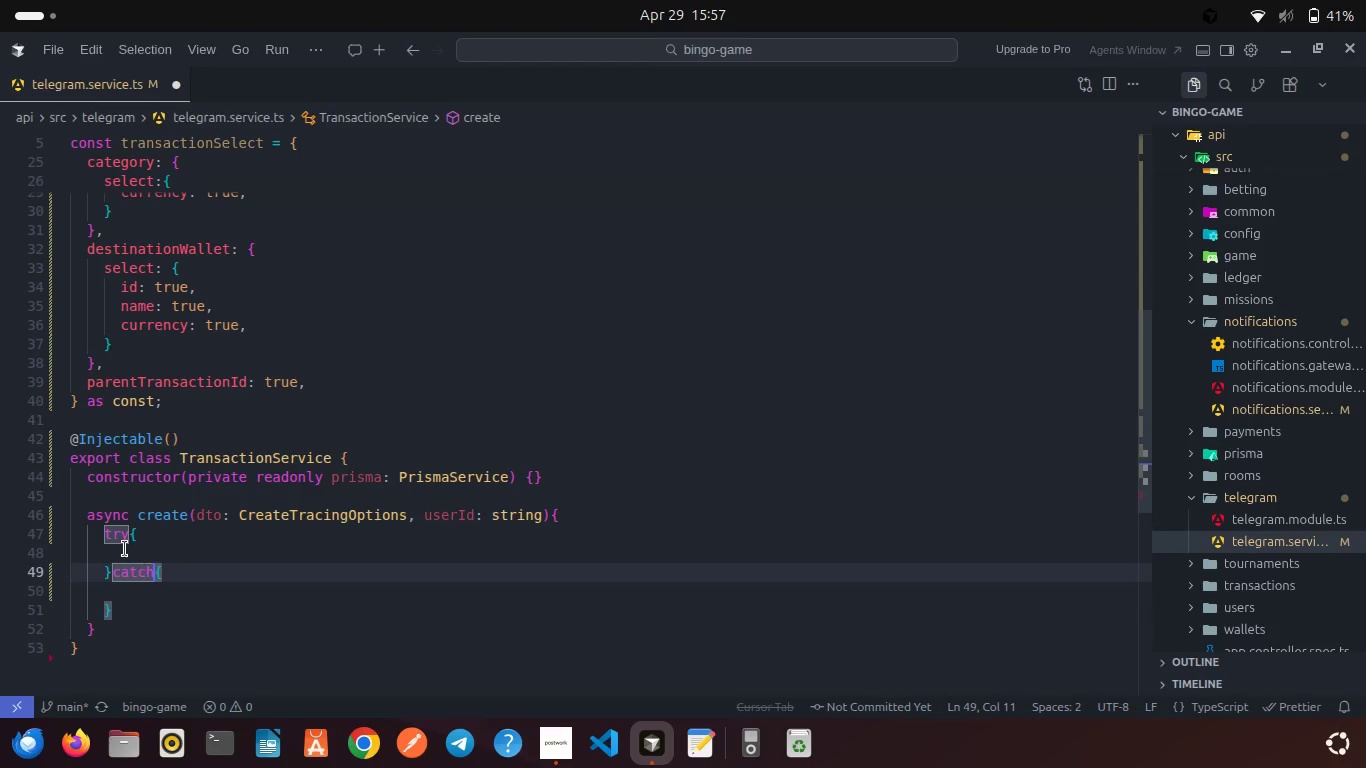 
left_click([125, 549])
 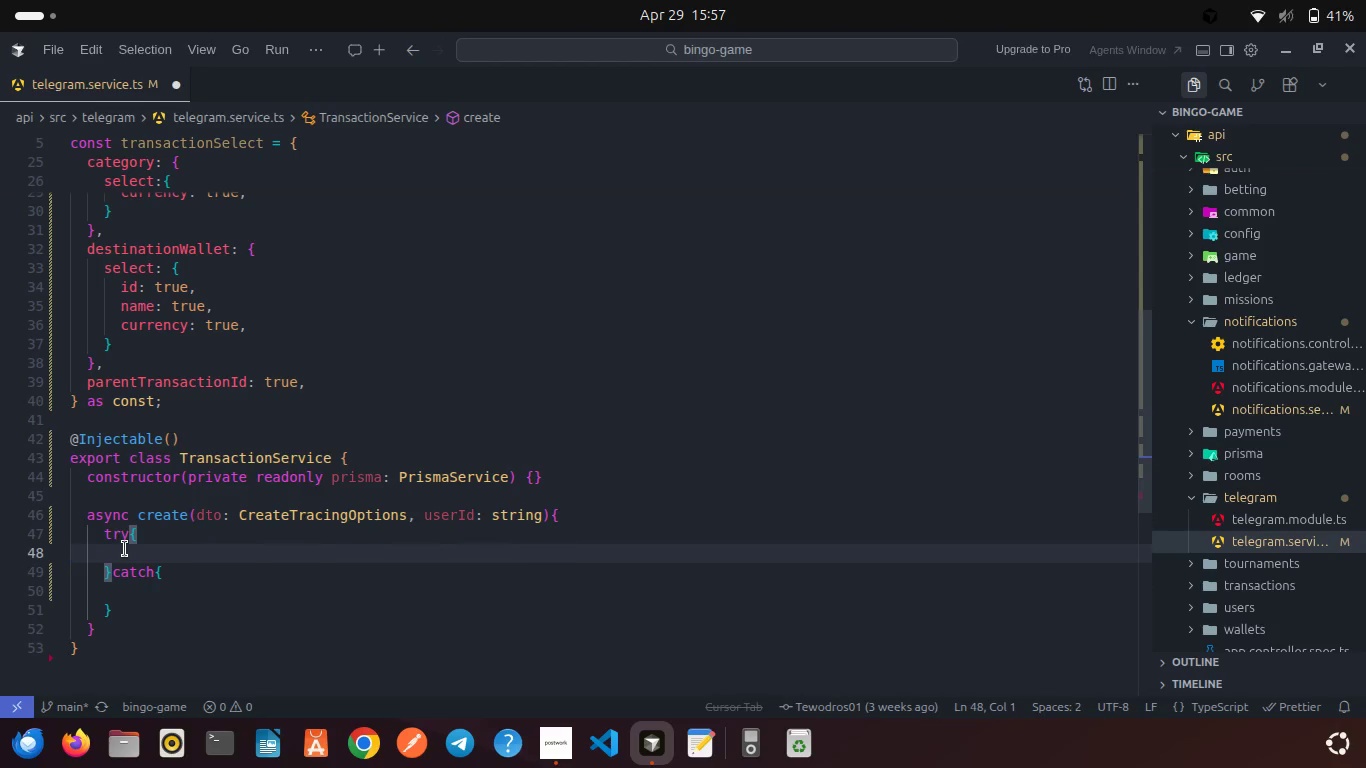 
key(Backspace)
 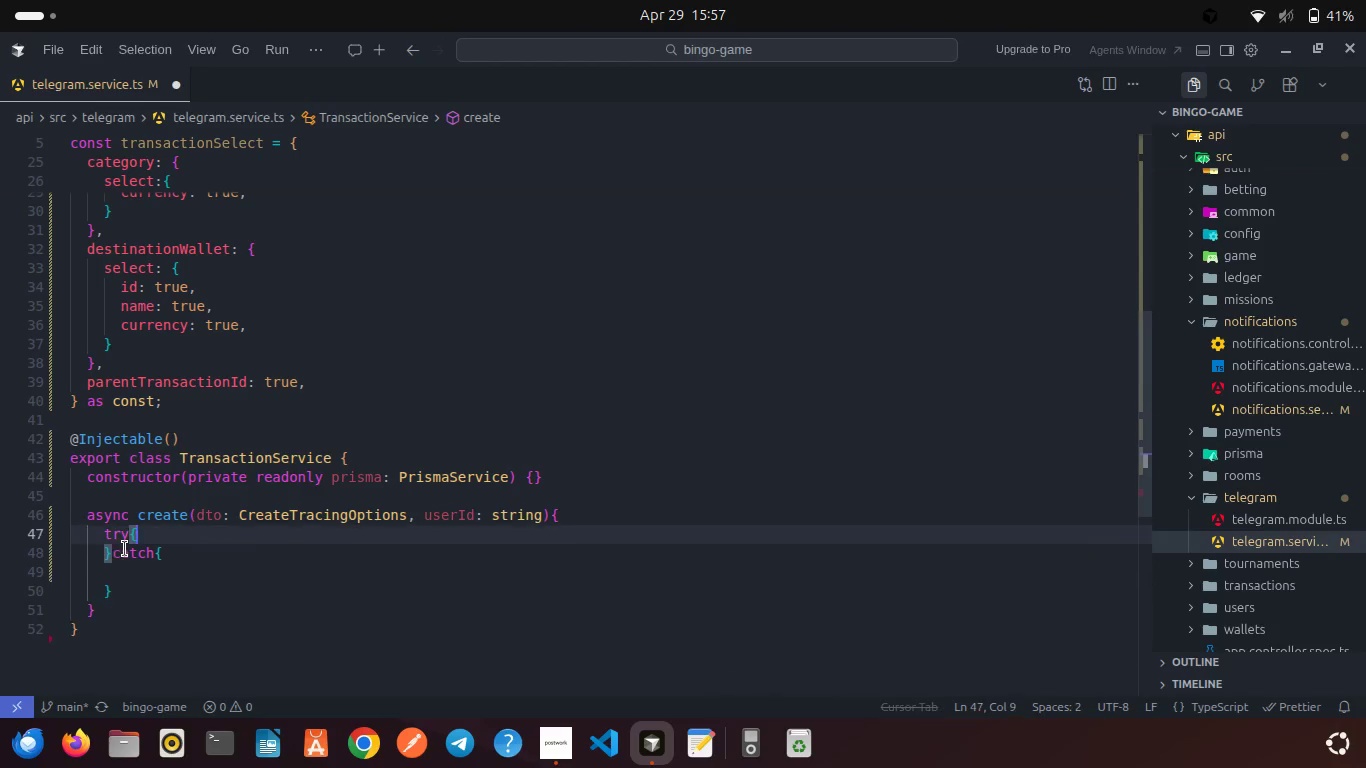 
key(Enter)
 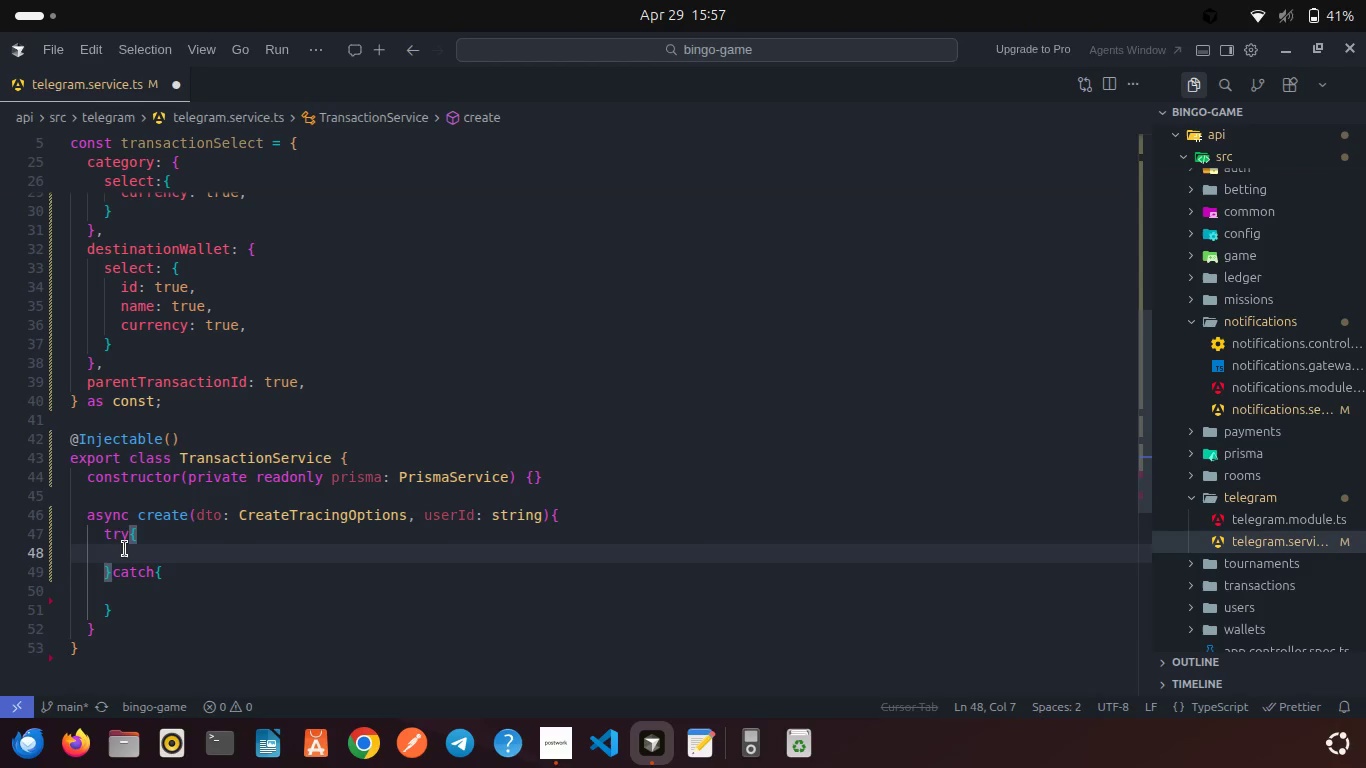 
type(awai)
 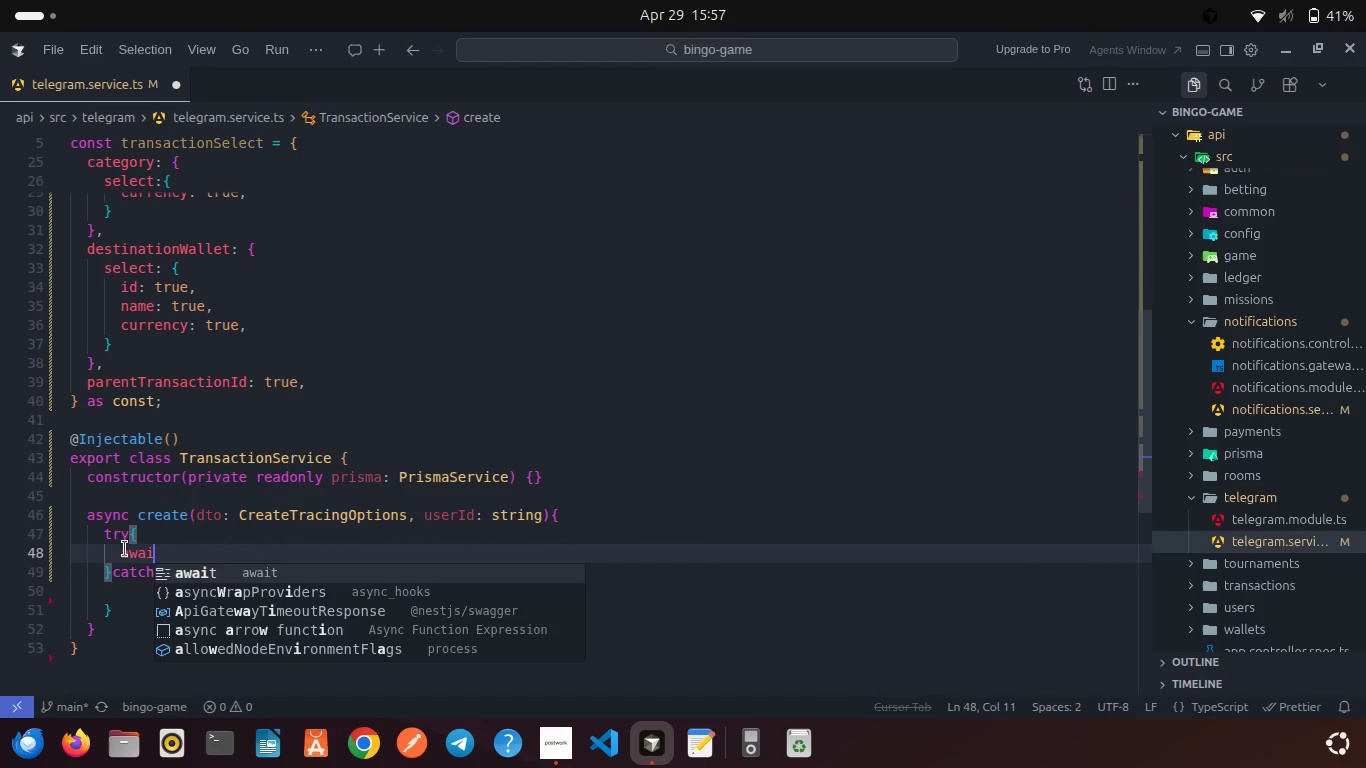 
key(Enter)
 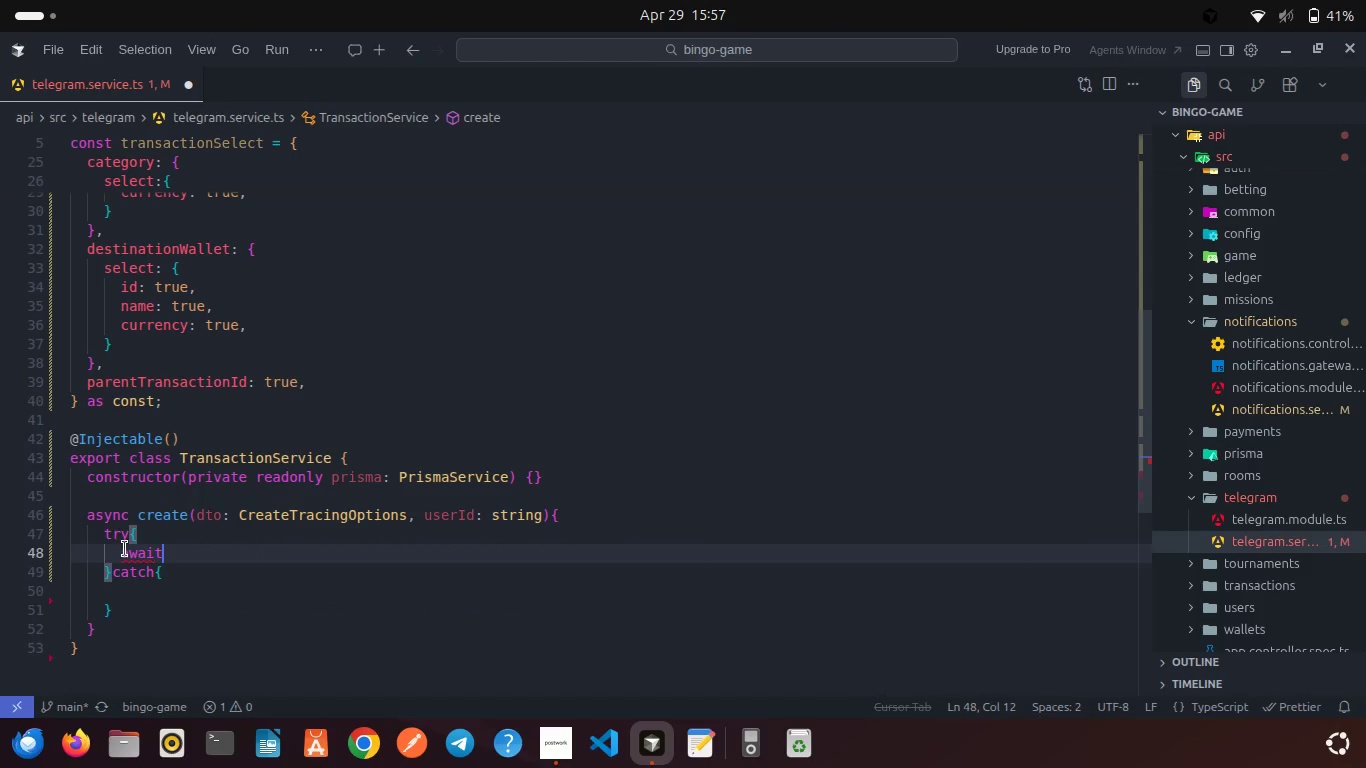 
type( th)
key(Backspace)
 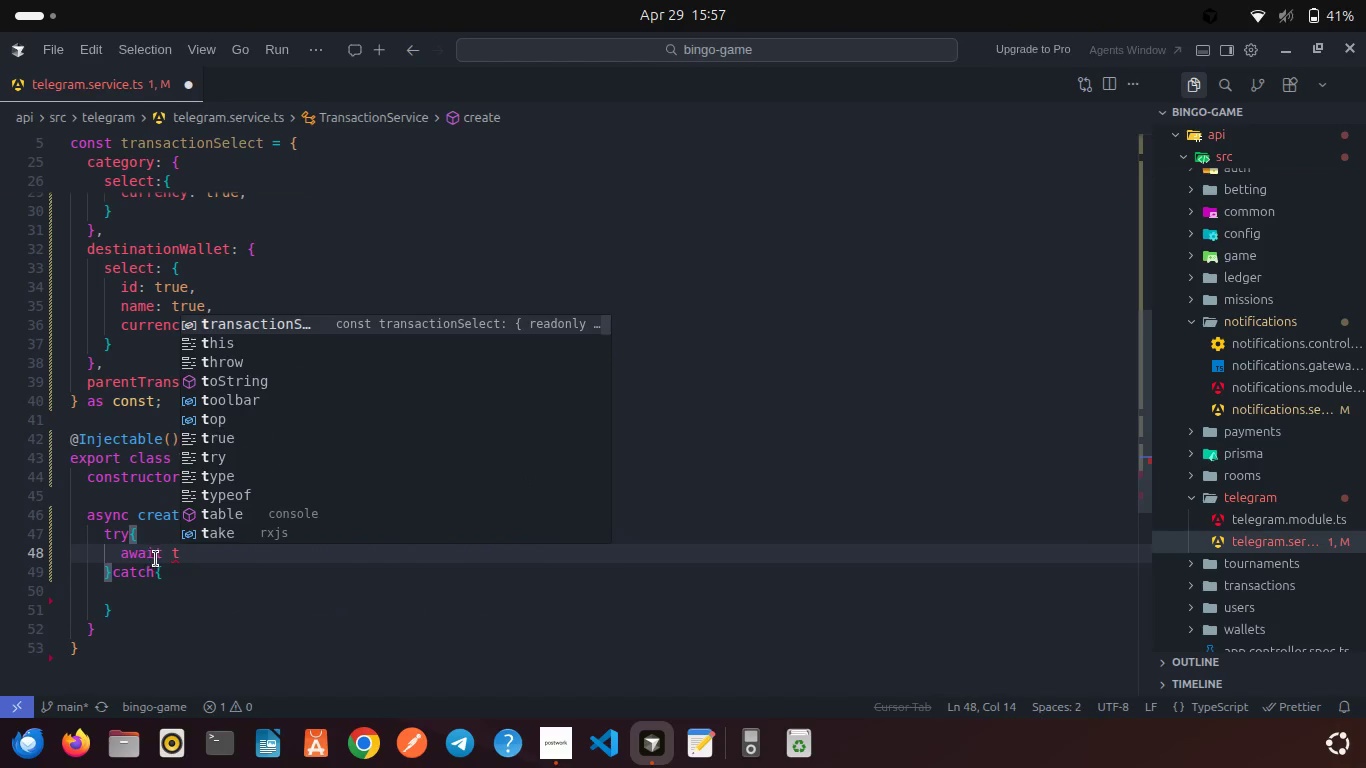 
double_click([156, 559])
 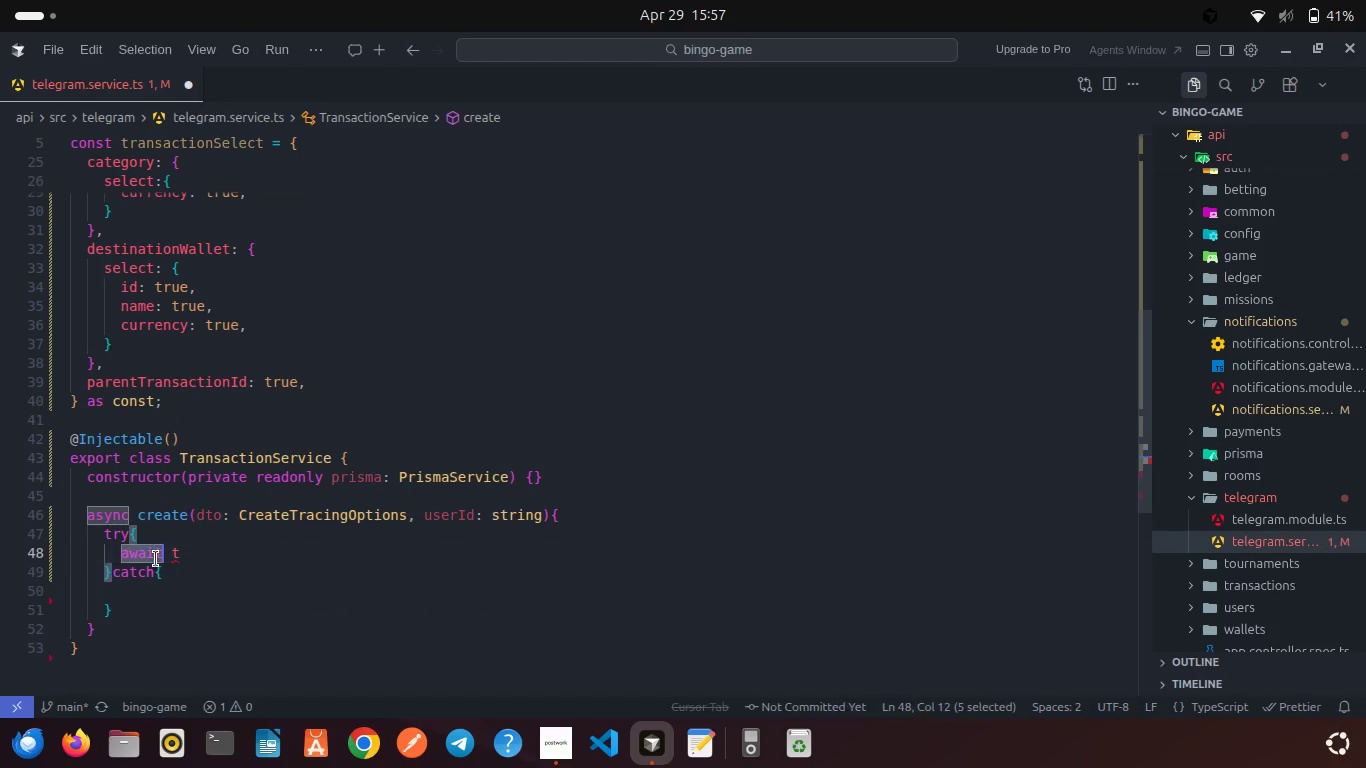 
triple_click([156, 559])
 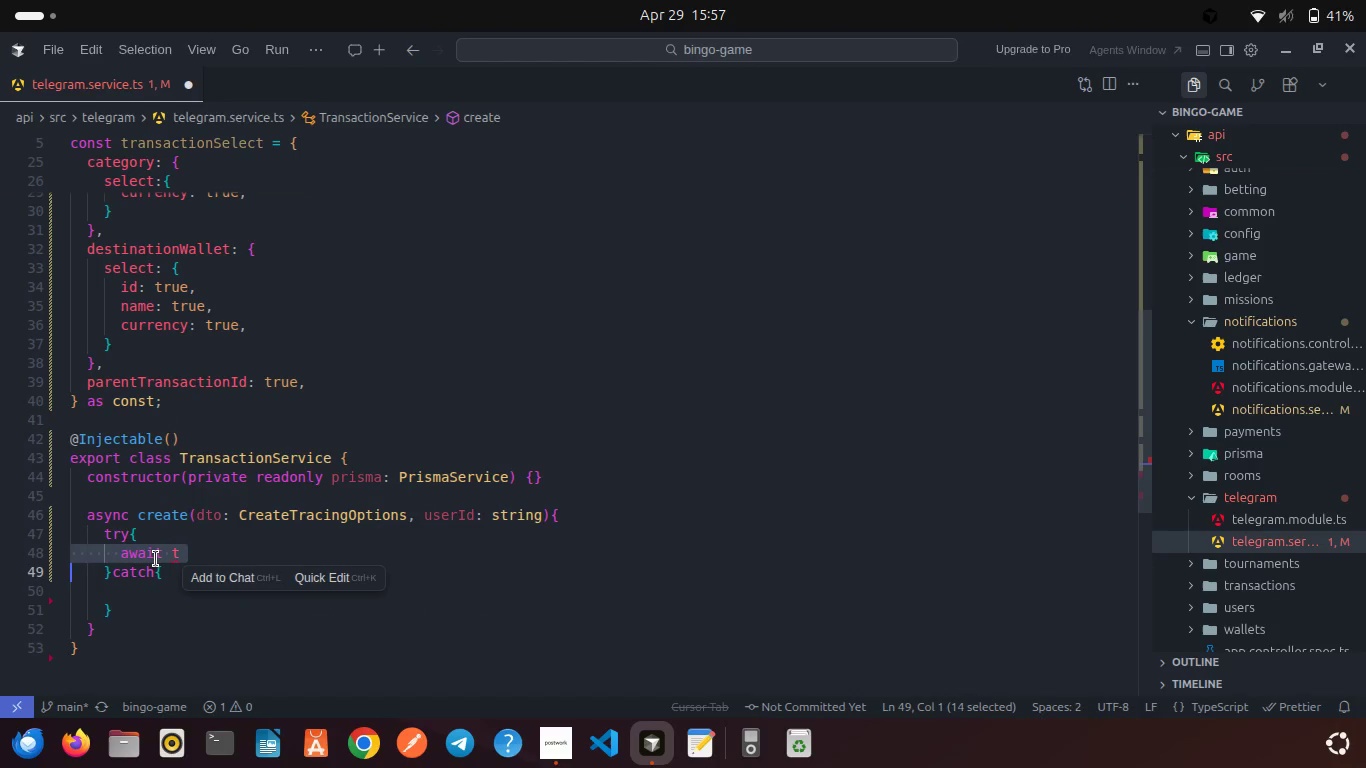 
key(Backspace)
 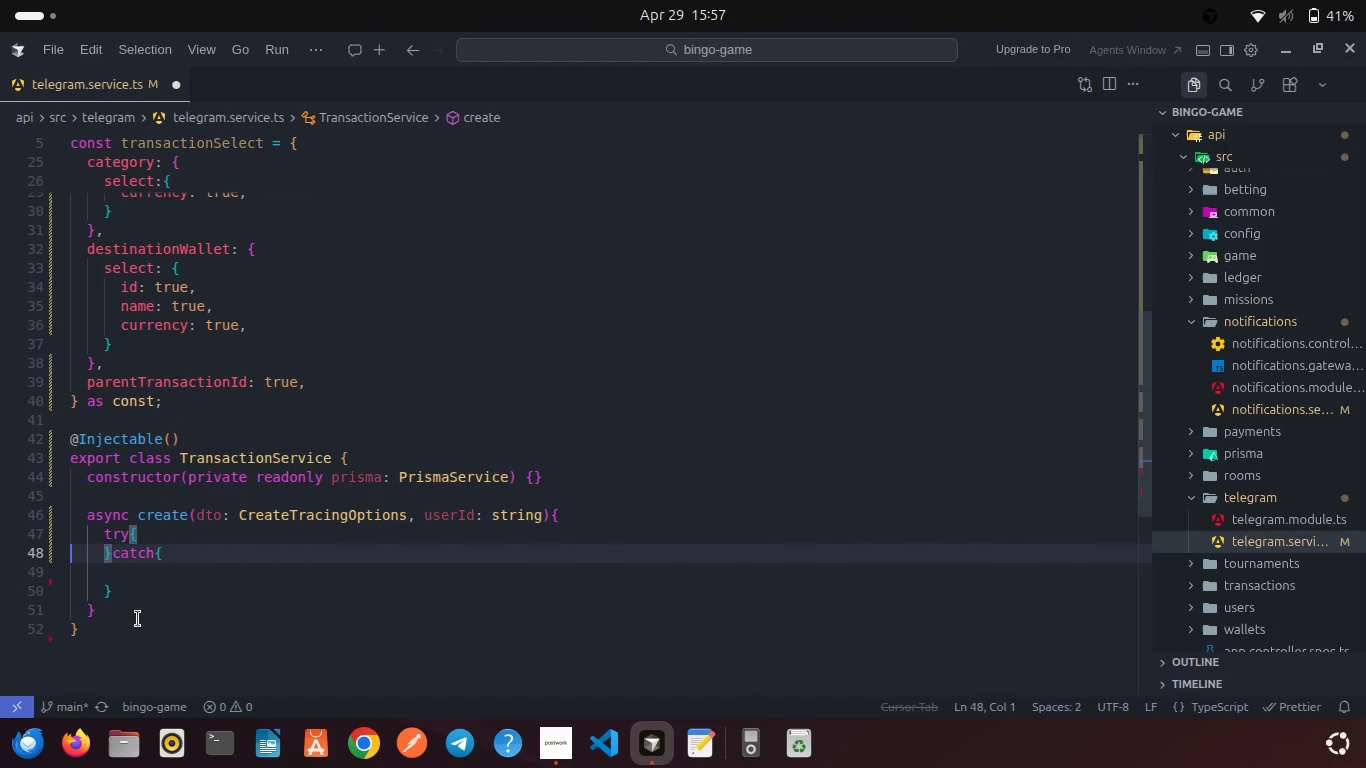 
left_click([125, 611])
 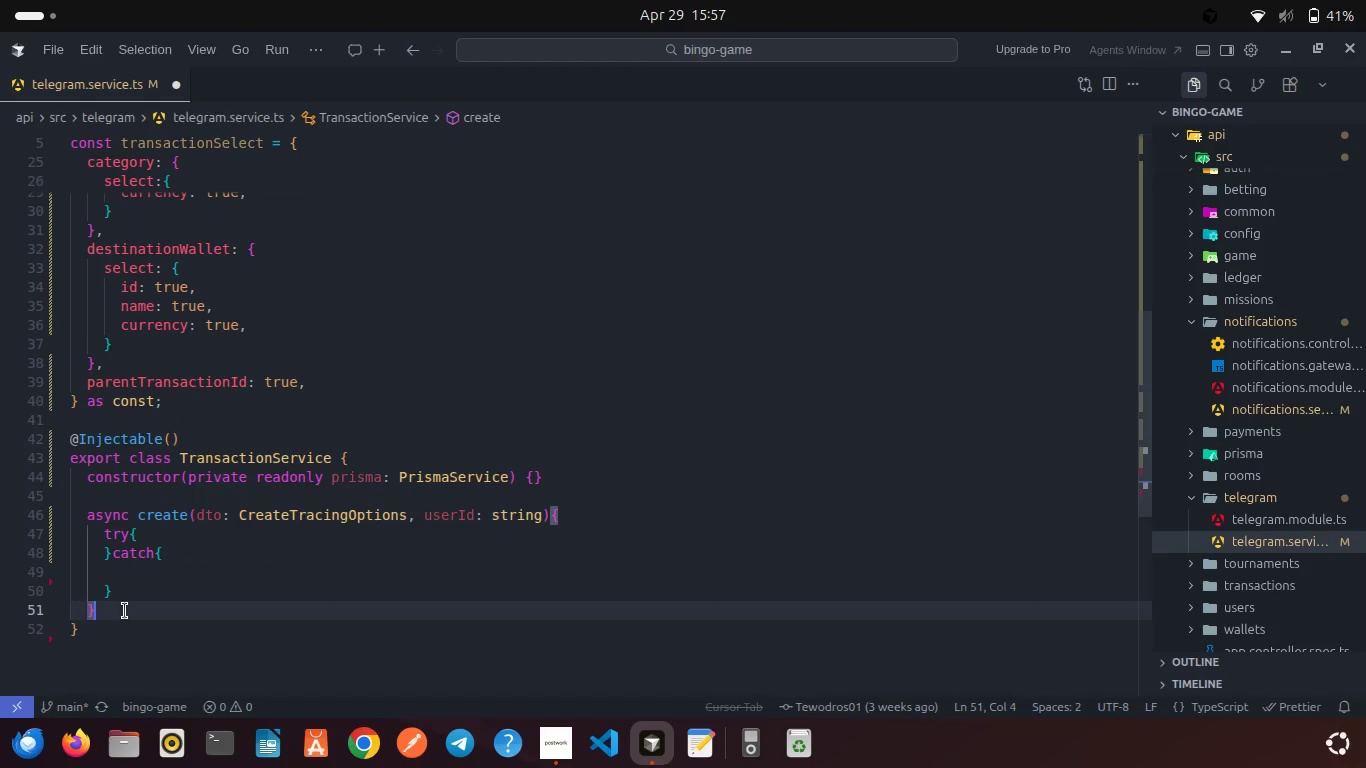 
key(Enter)
 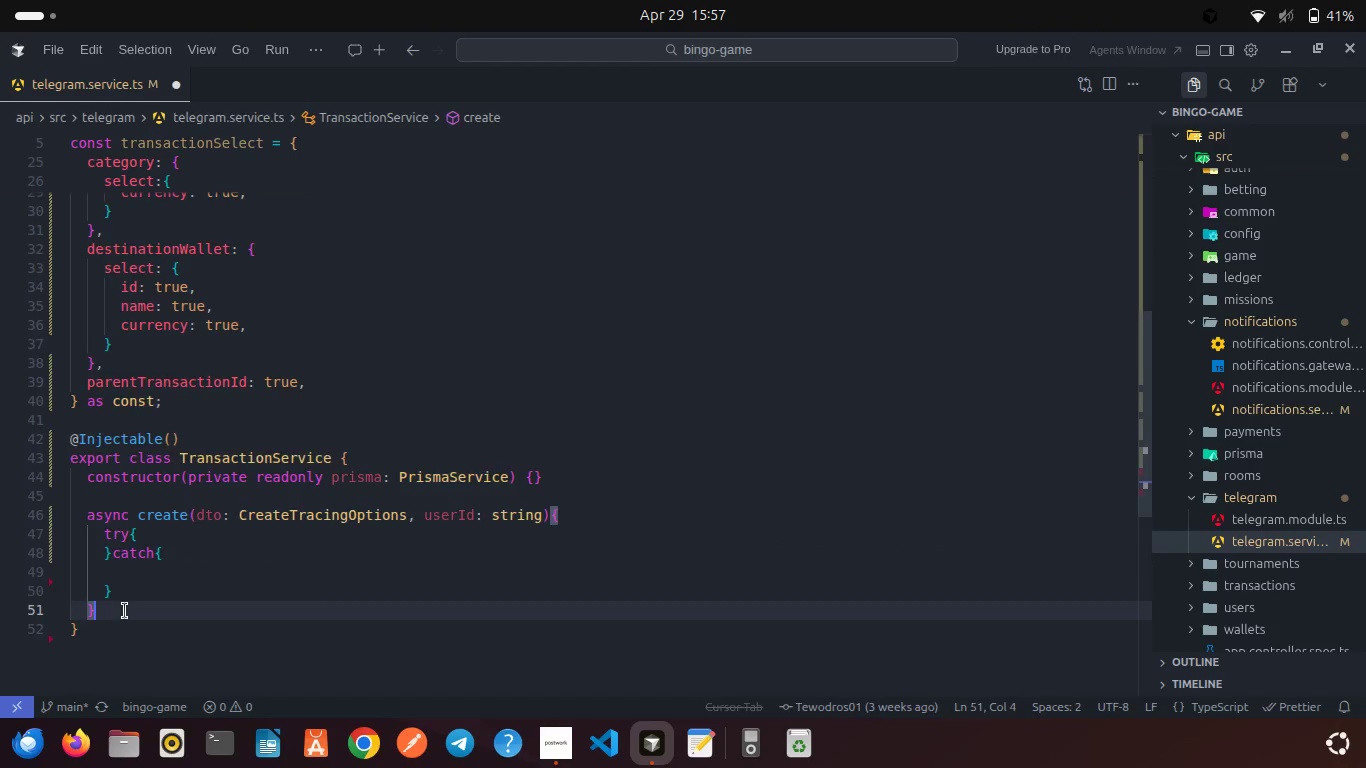 
key(Enter)
 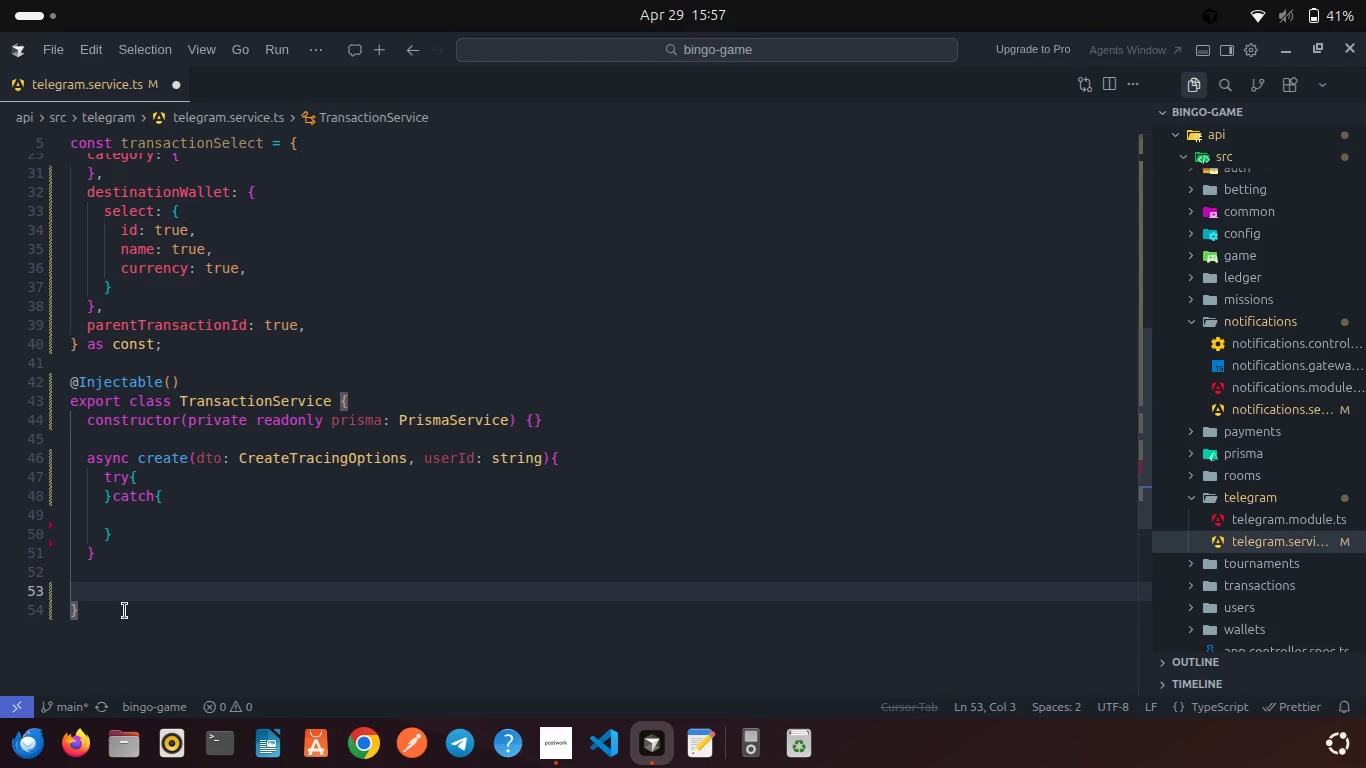 
wait(8.68)
 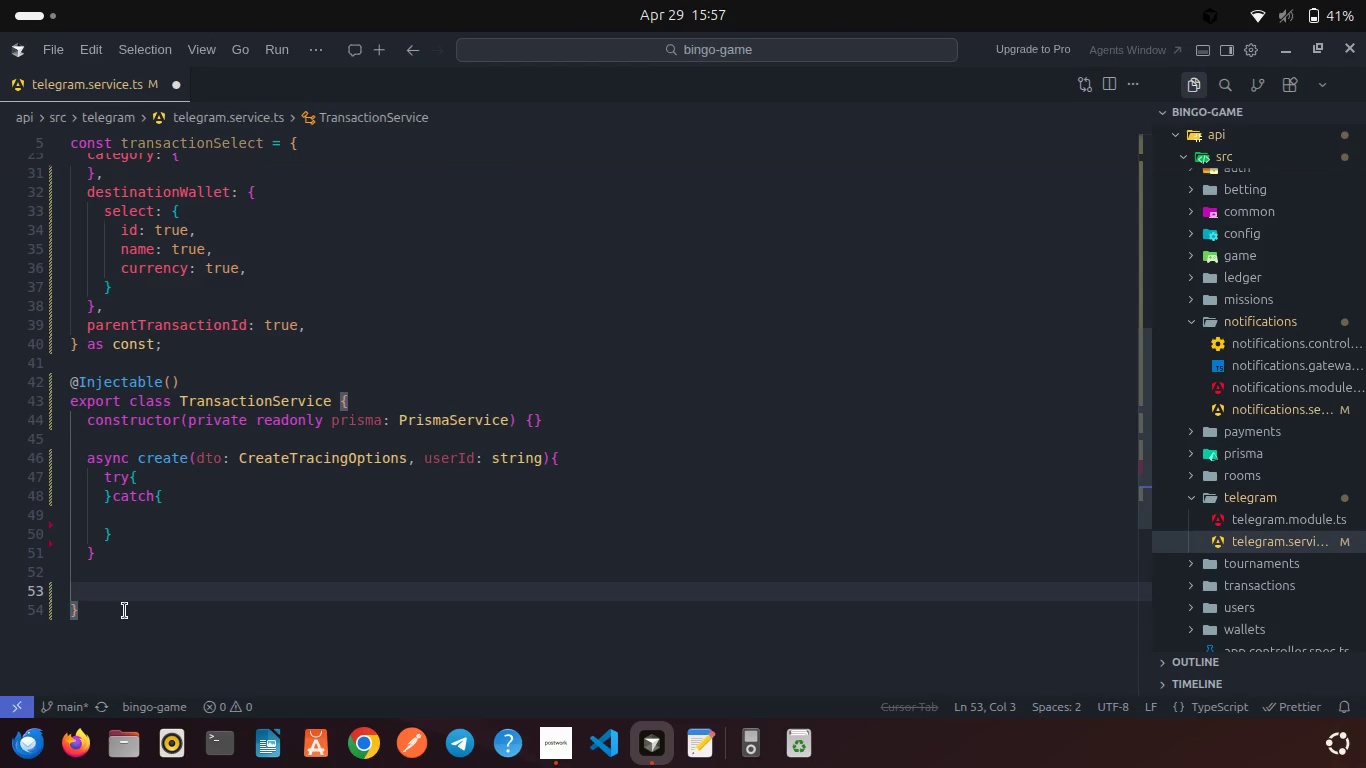 
type(pri)
 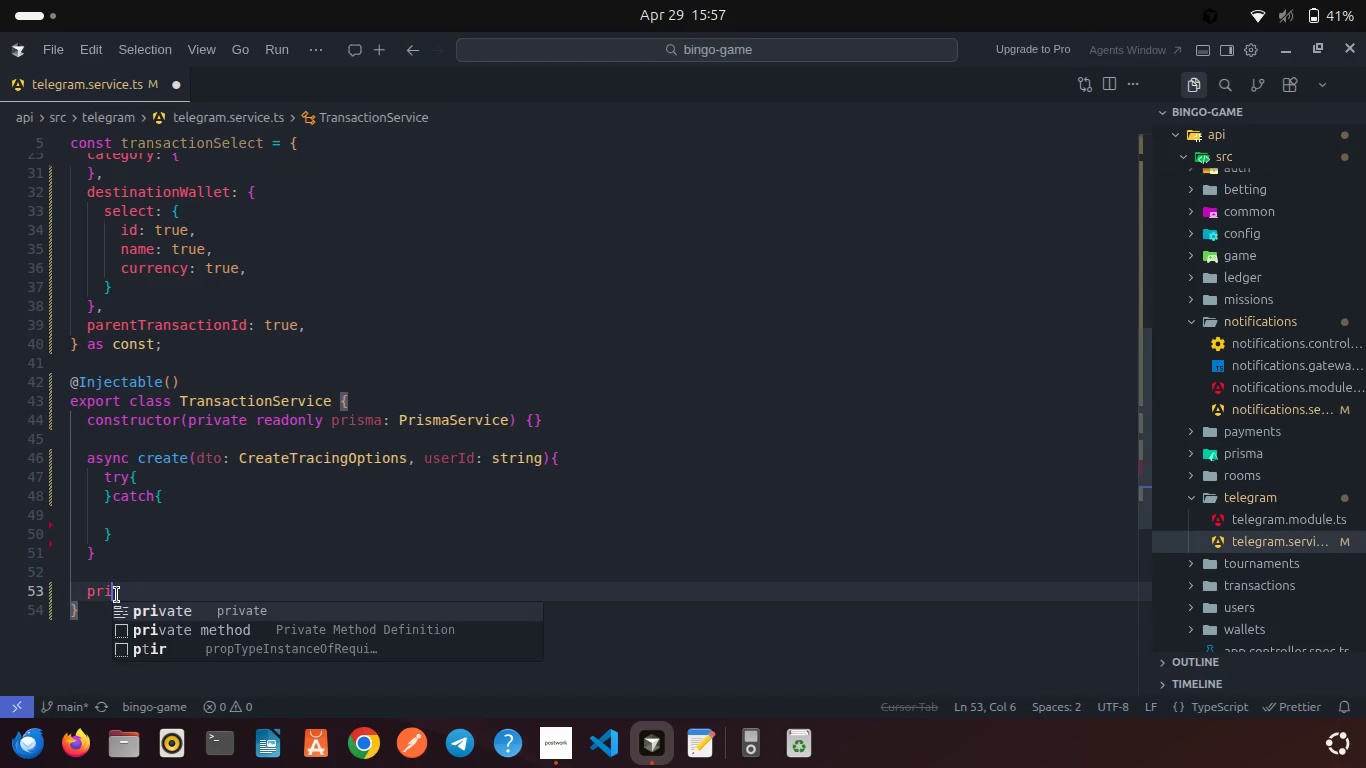 
key(Enter)
 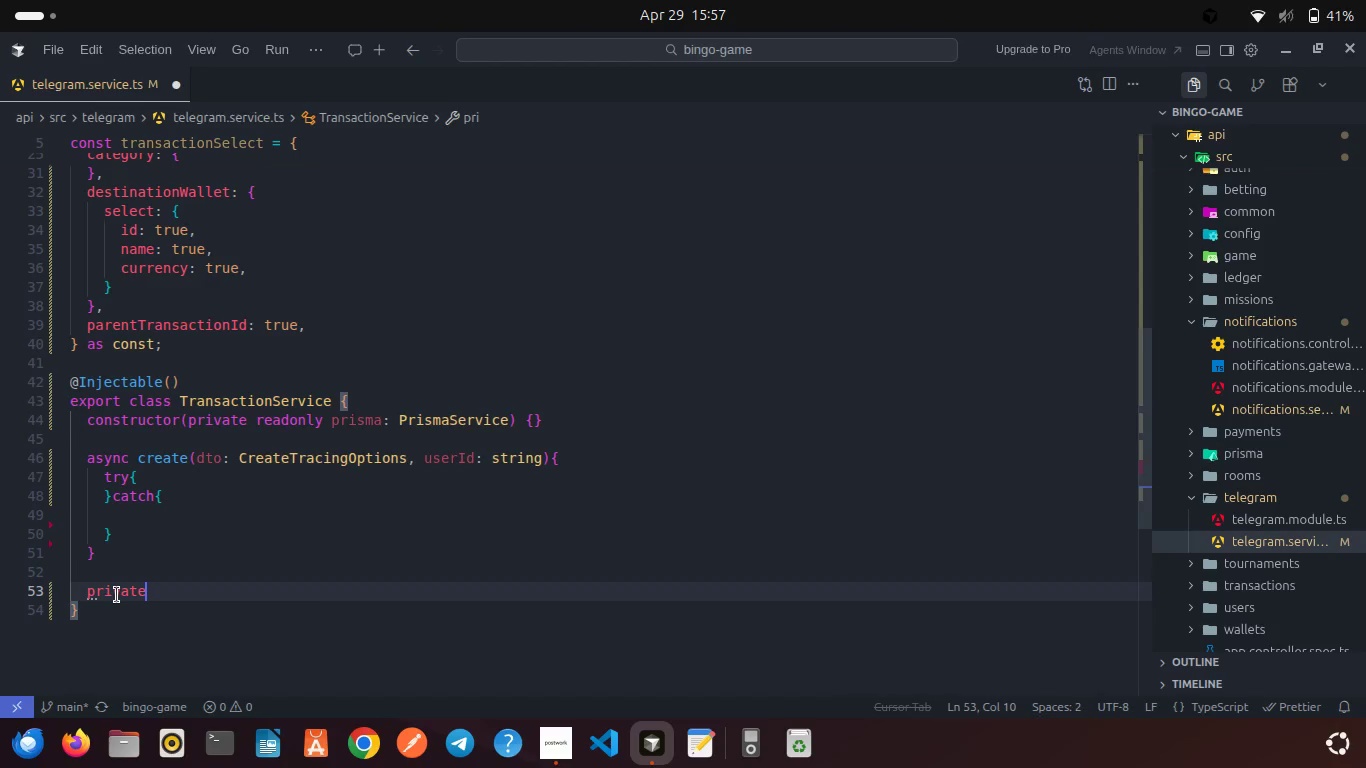 
type( asy)
 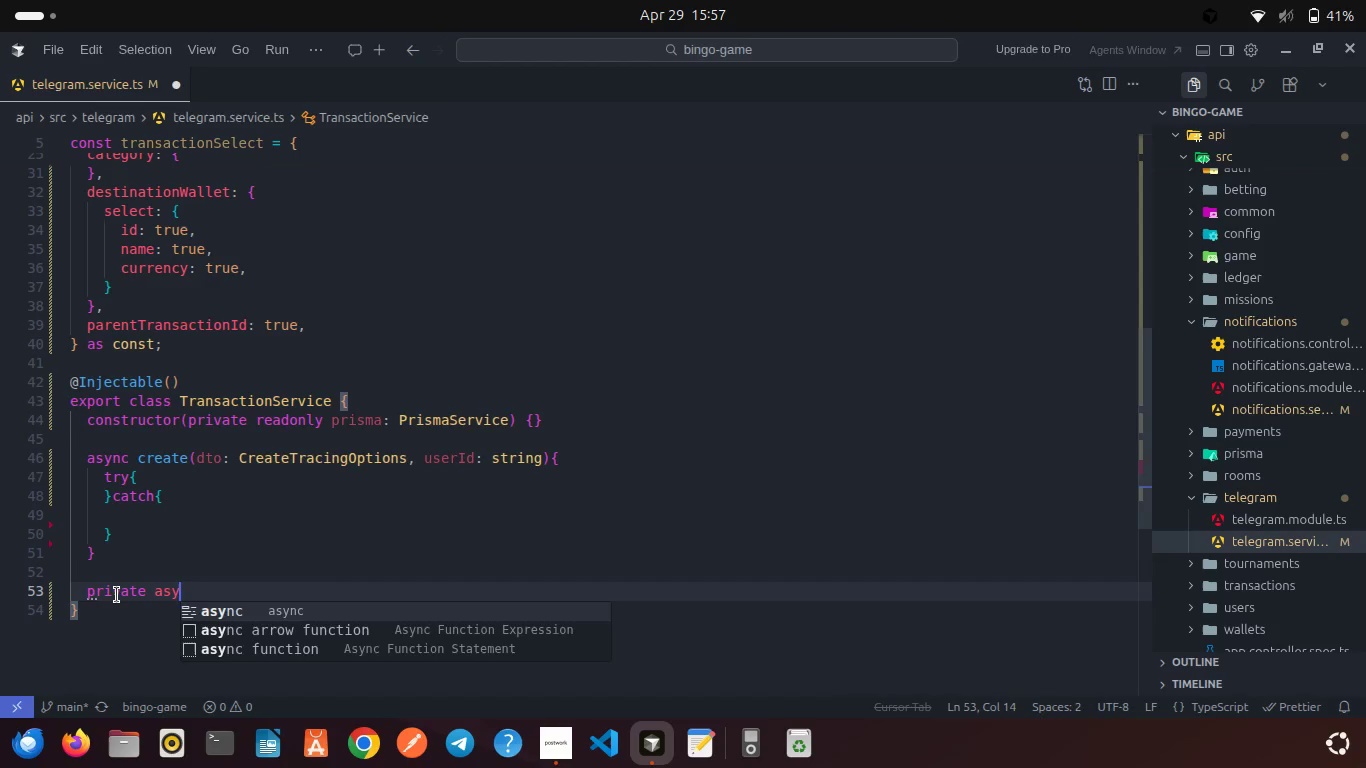 
key(Enter)
 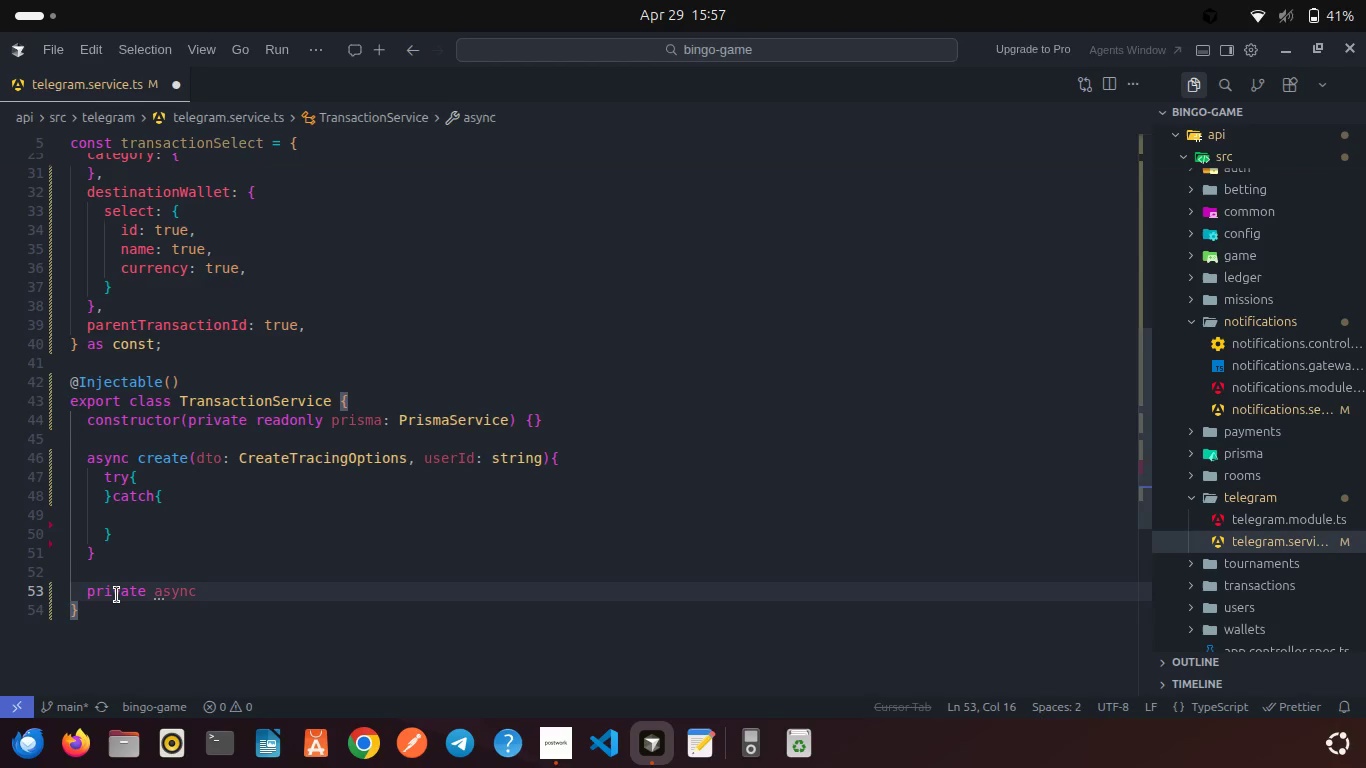 
type( asse)
 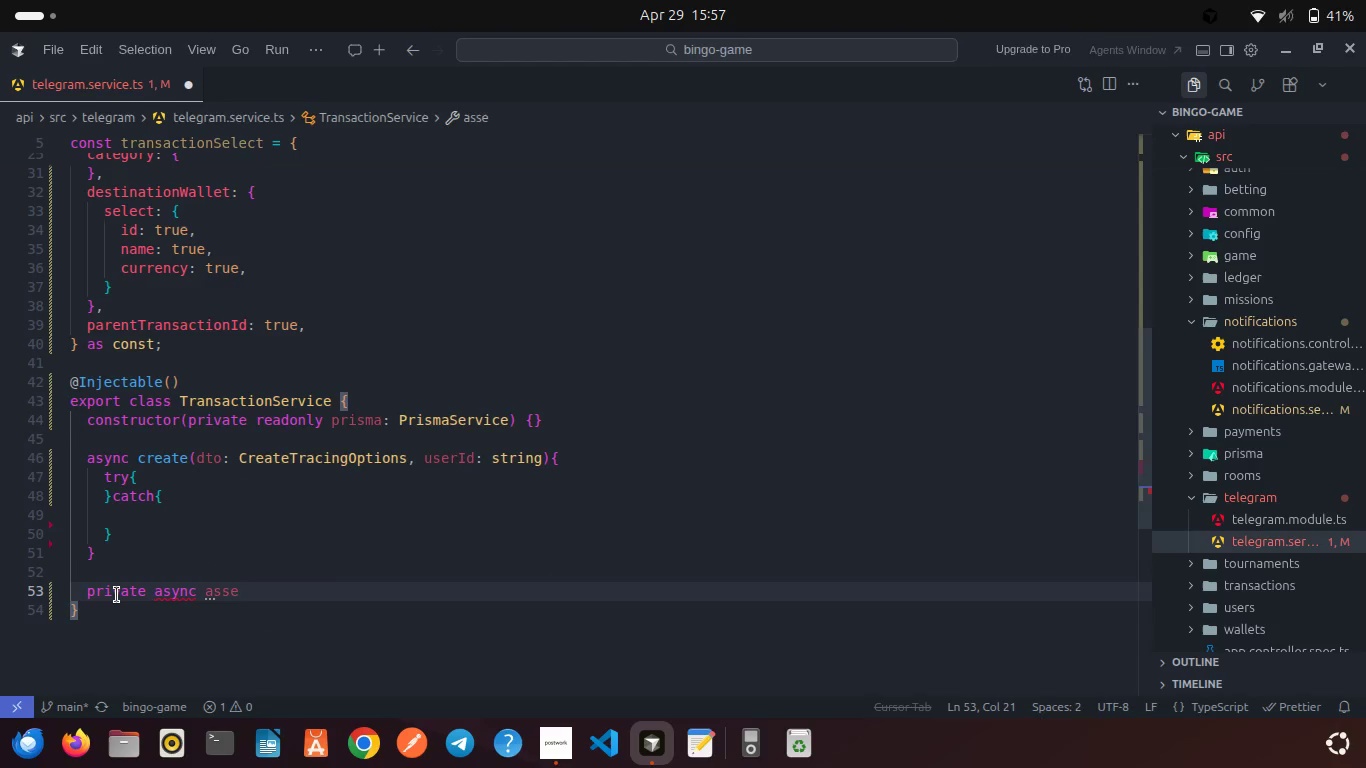 
type(rtWalletOwnership(){)
 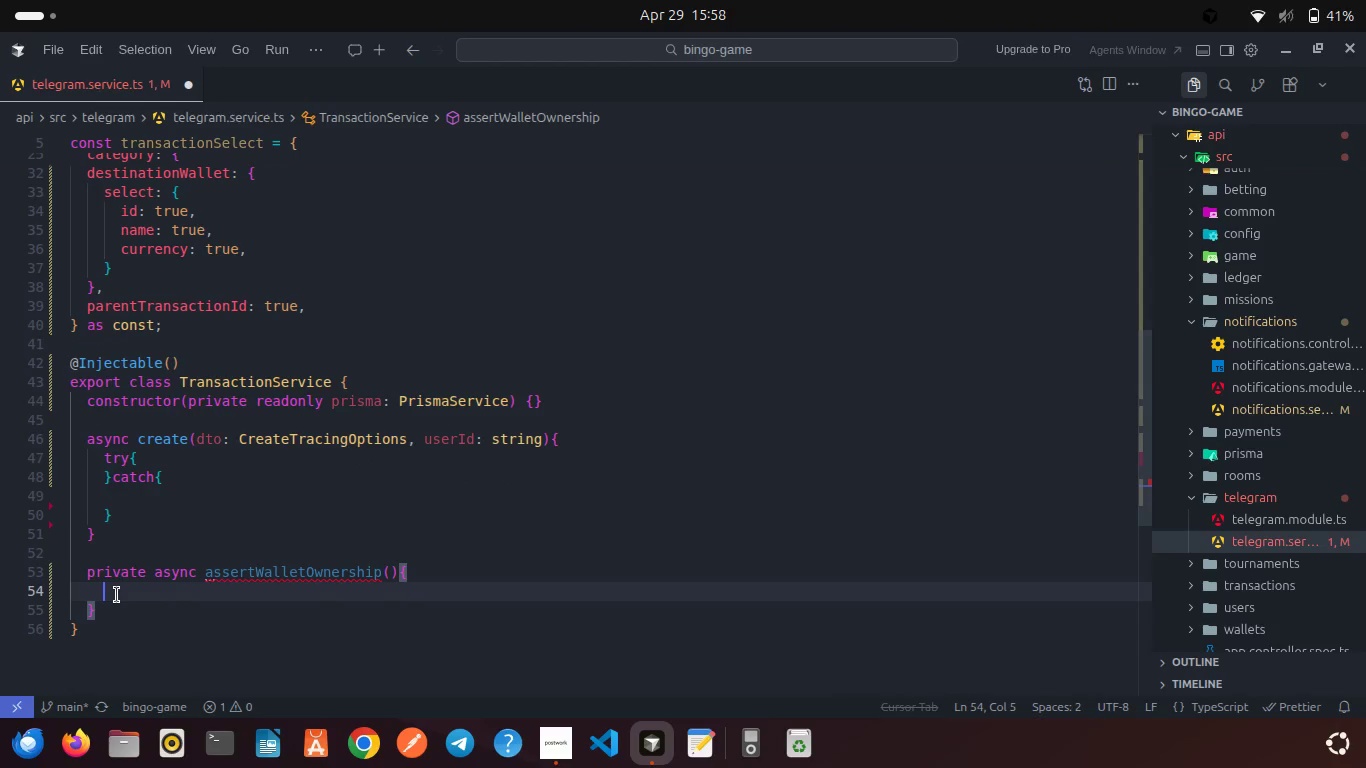 
 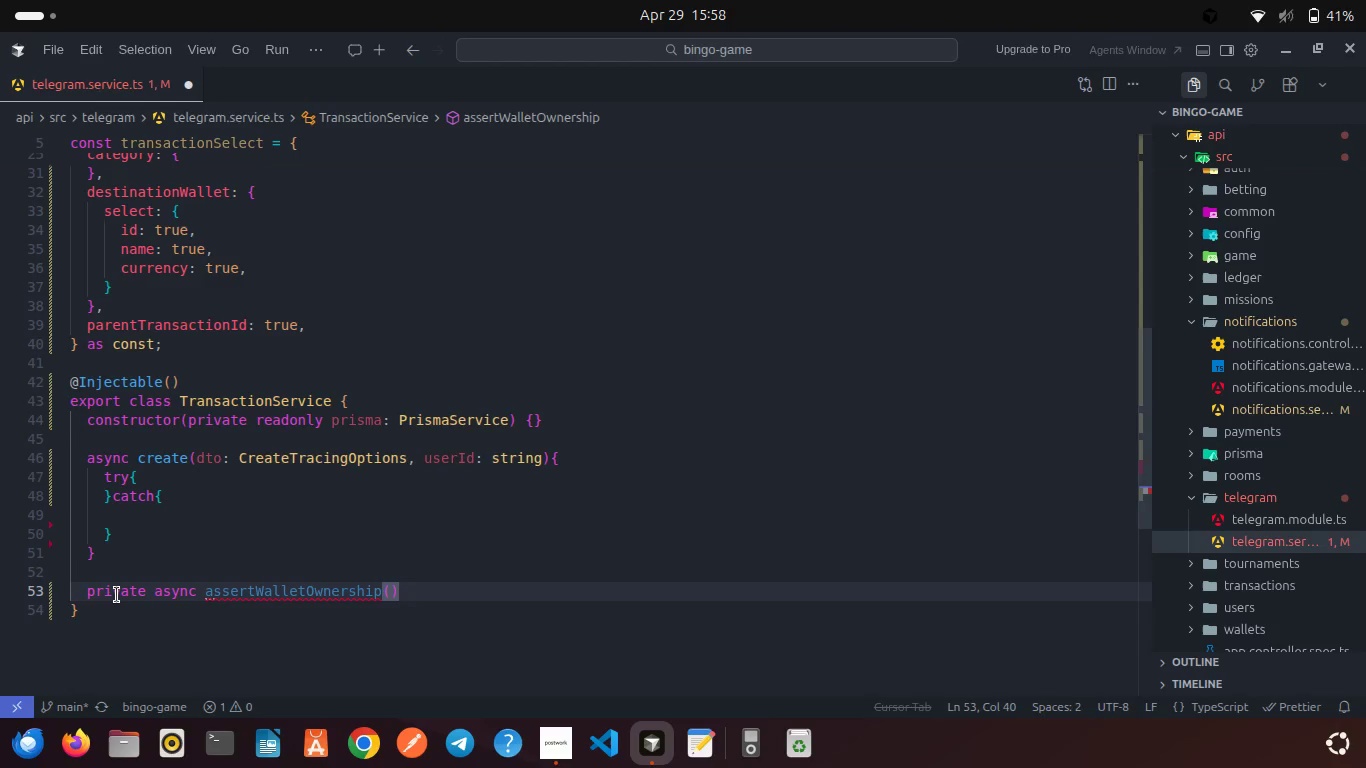 
key(Enter)
 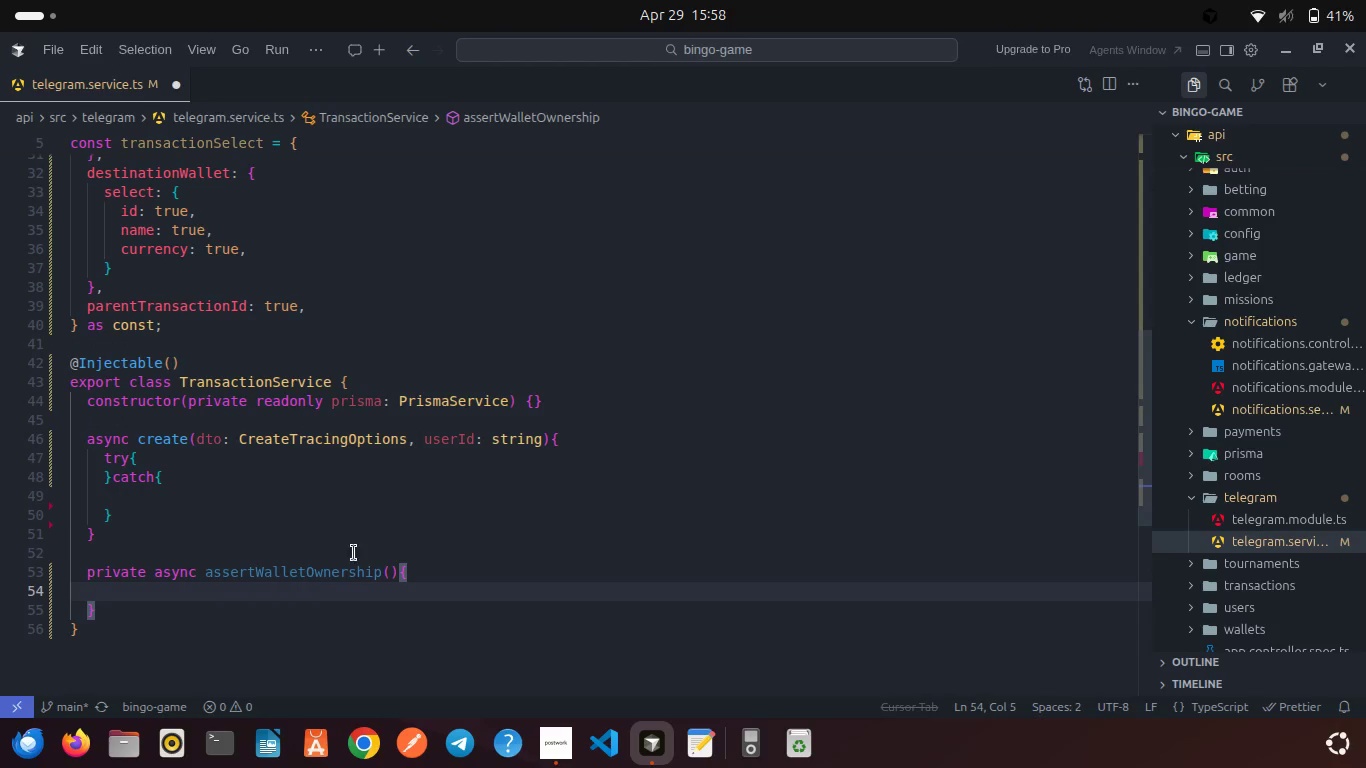 
left_click([388, 570])
 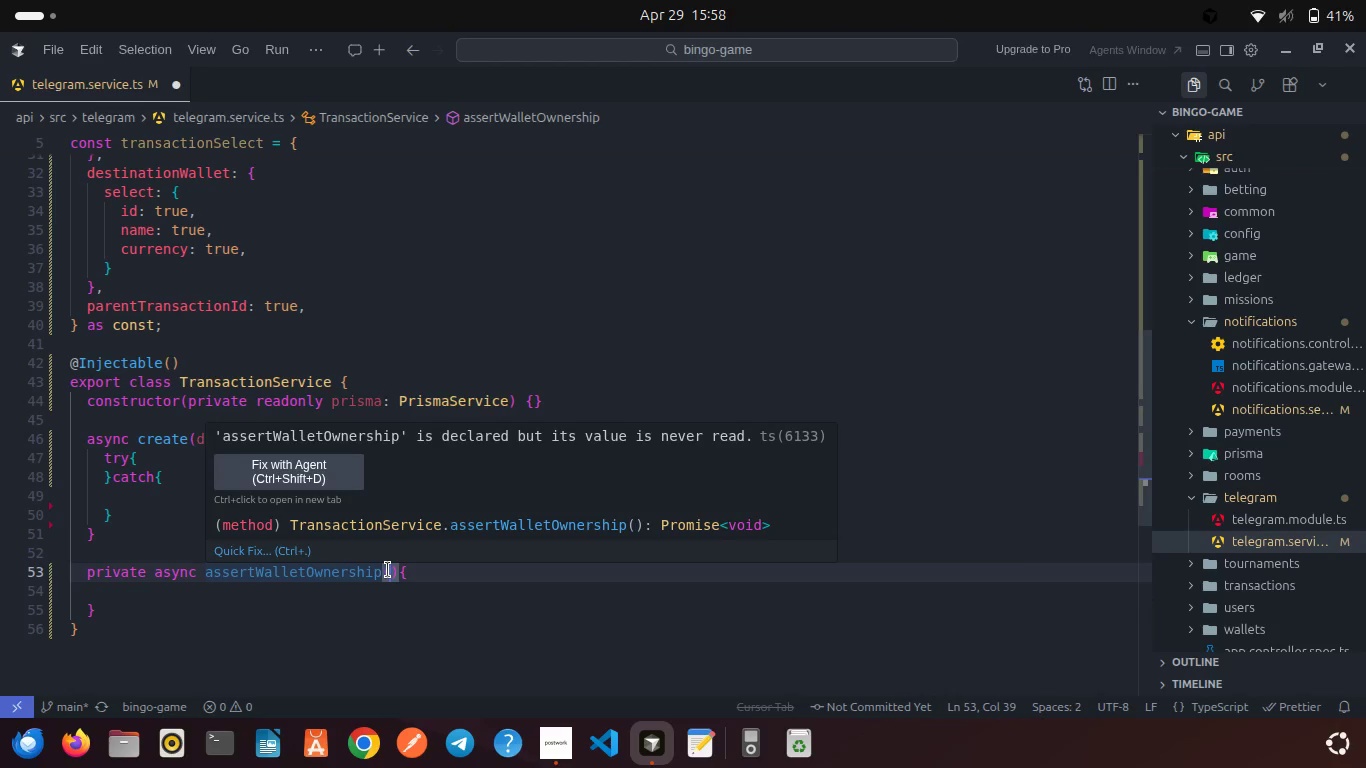 
type(walletId: strin)
 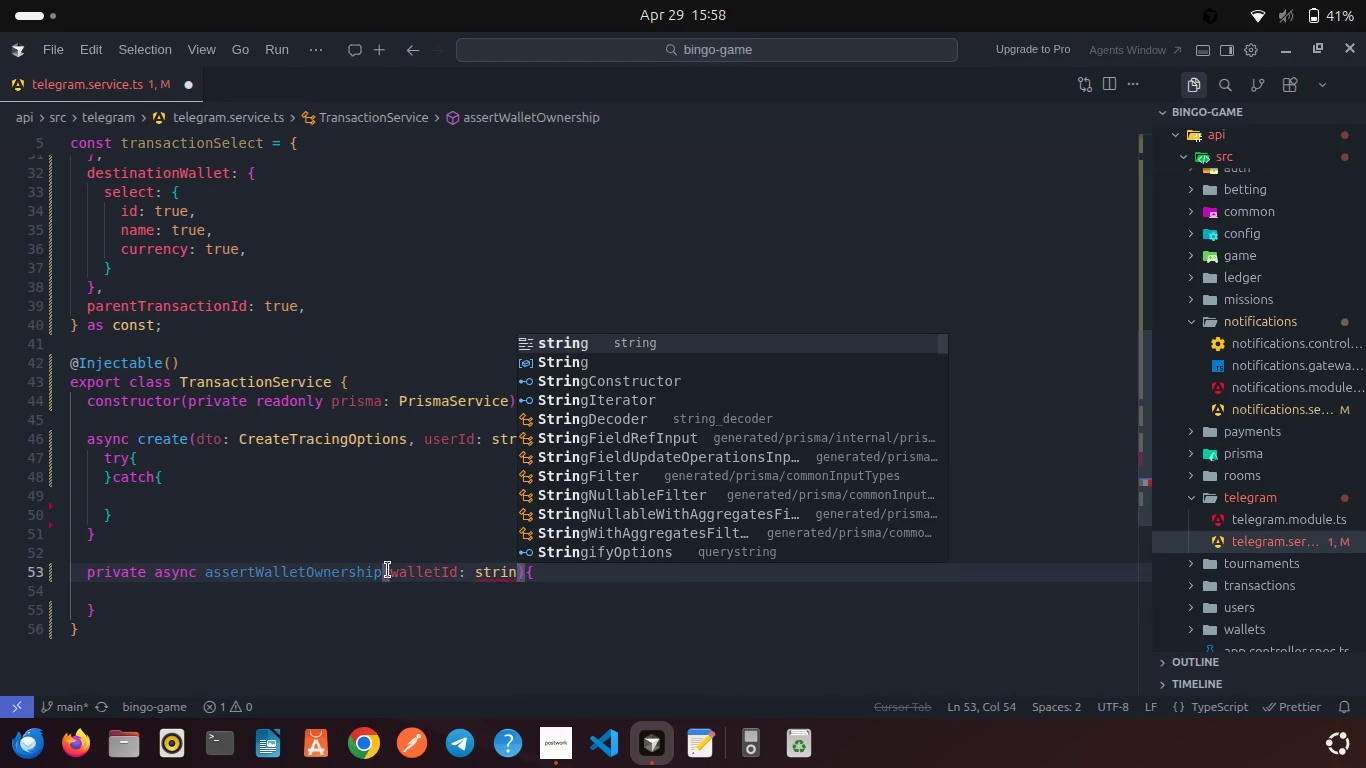 
key(Enter)
 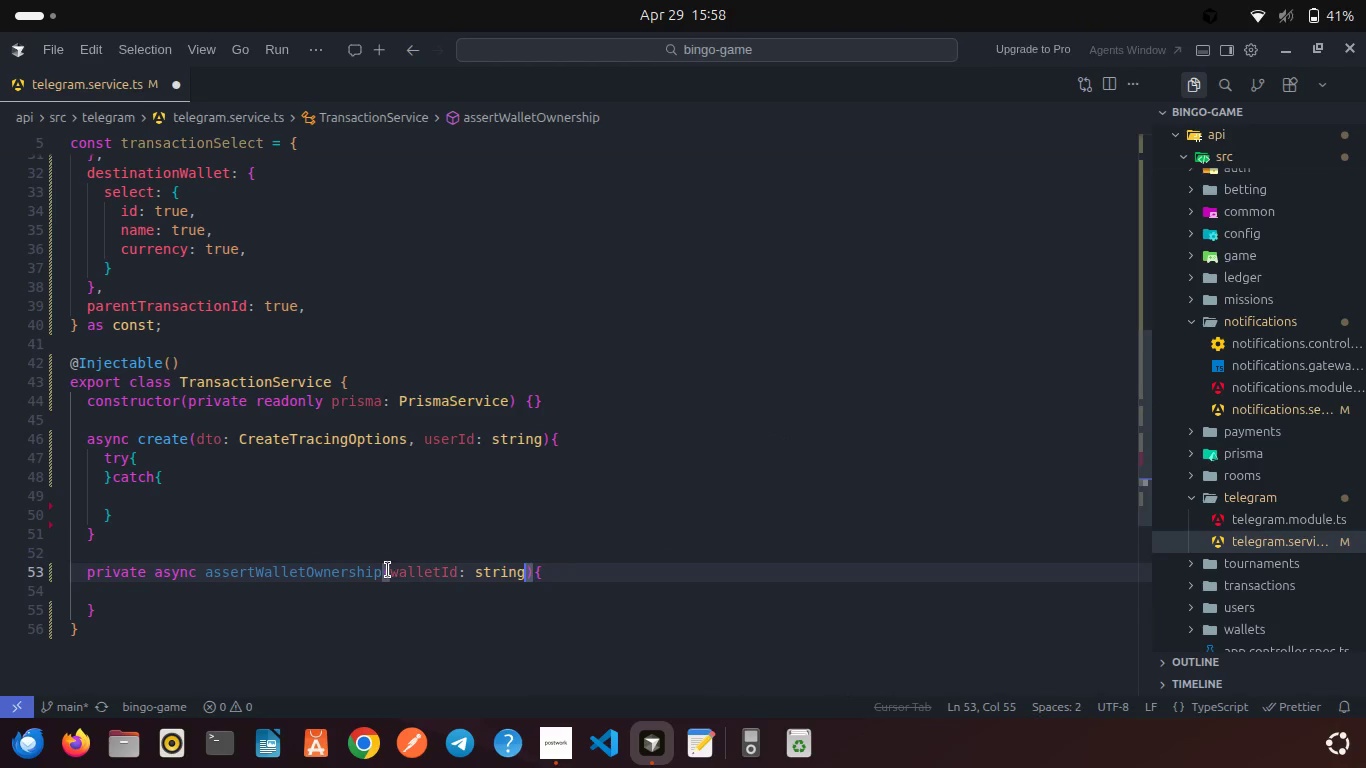 
type(, userI)
 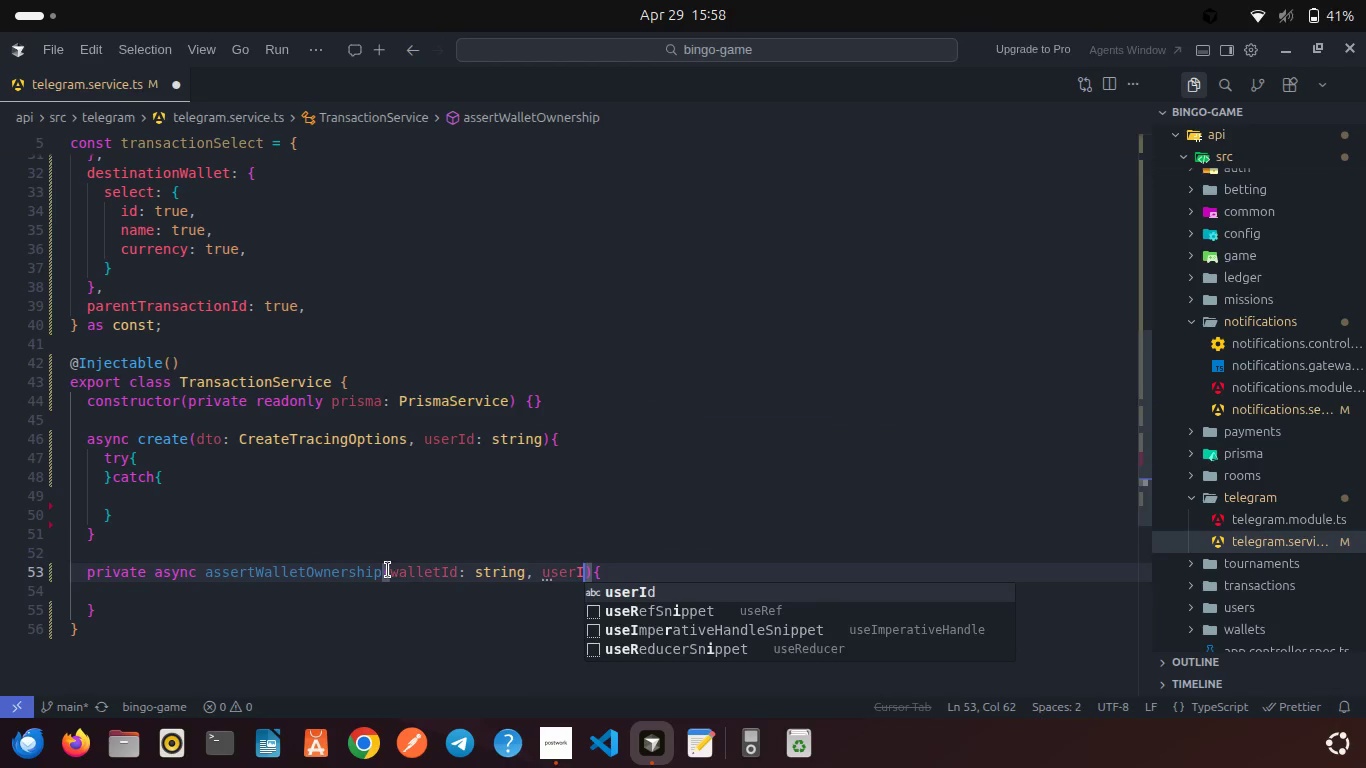 
key(Enter)
 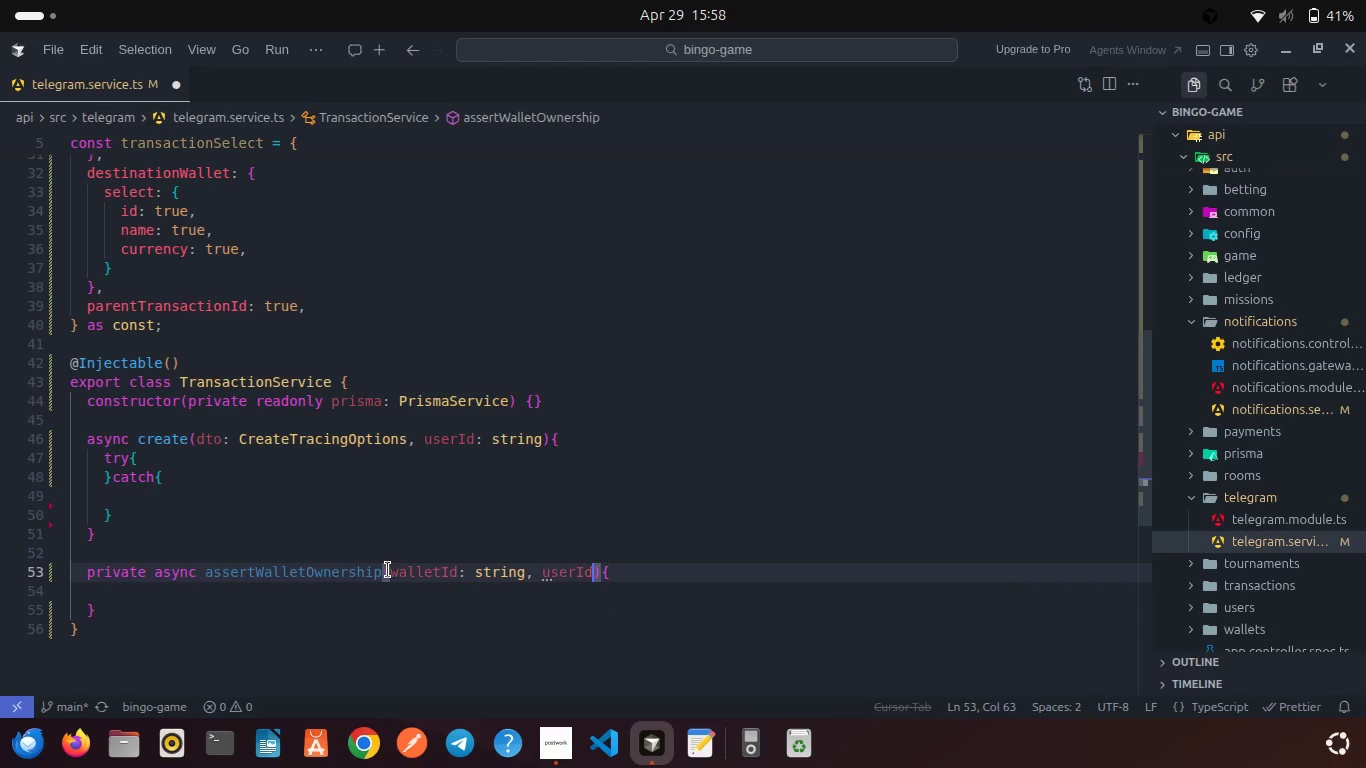 
type(: string)
 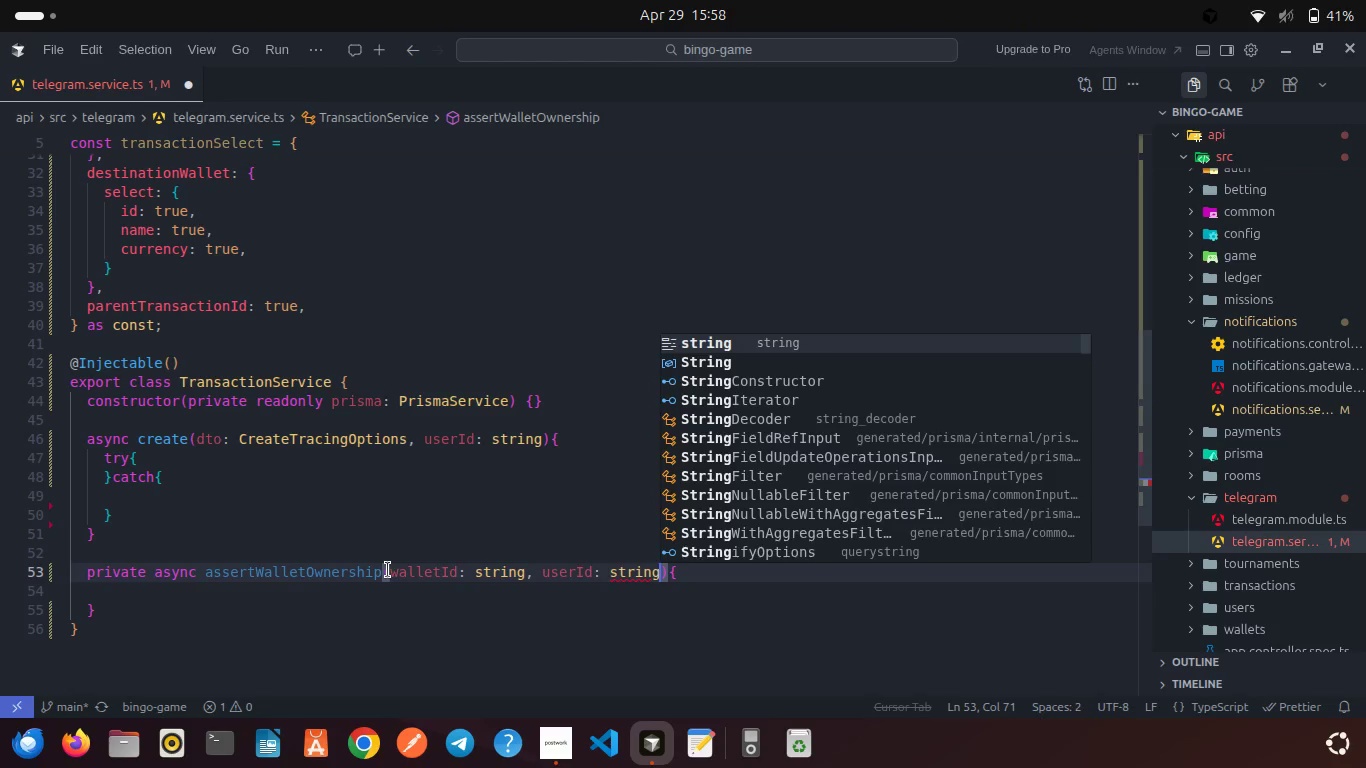 
key(Enter)
 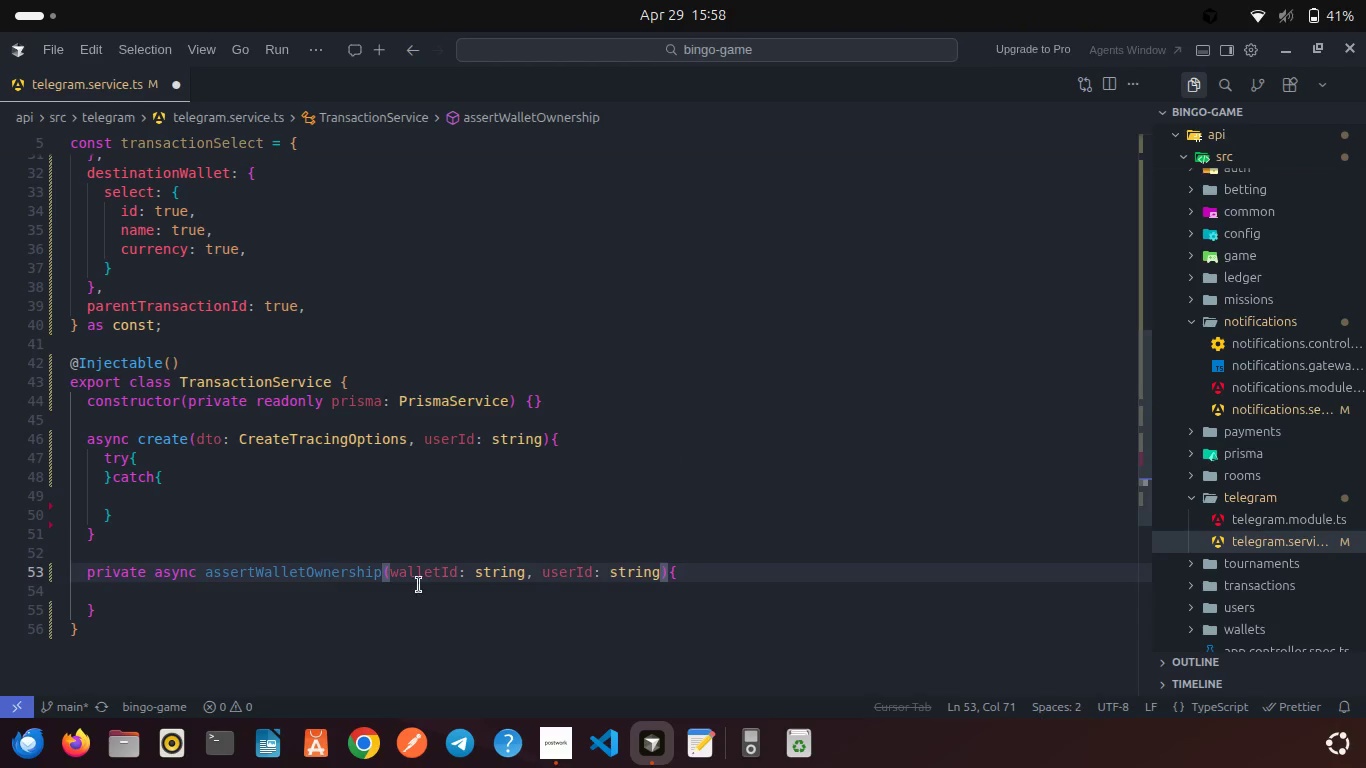 
left_click([231, 590])
 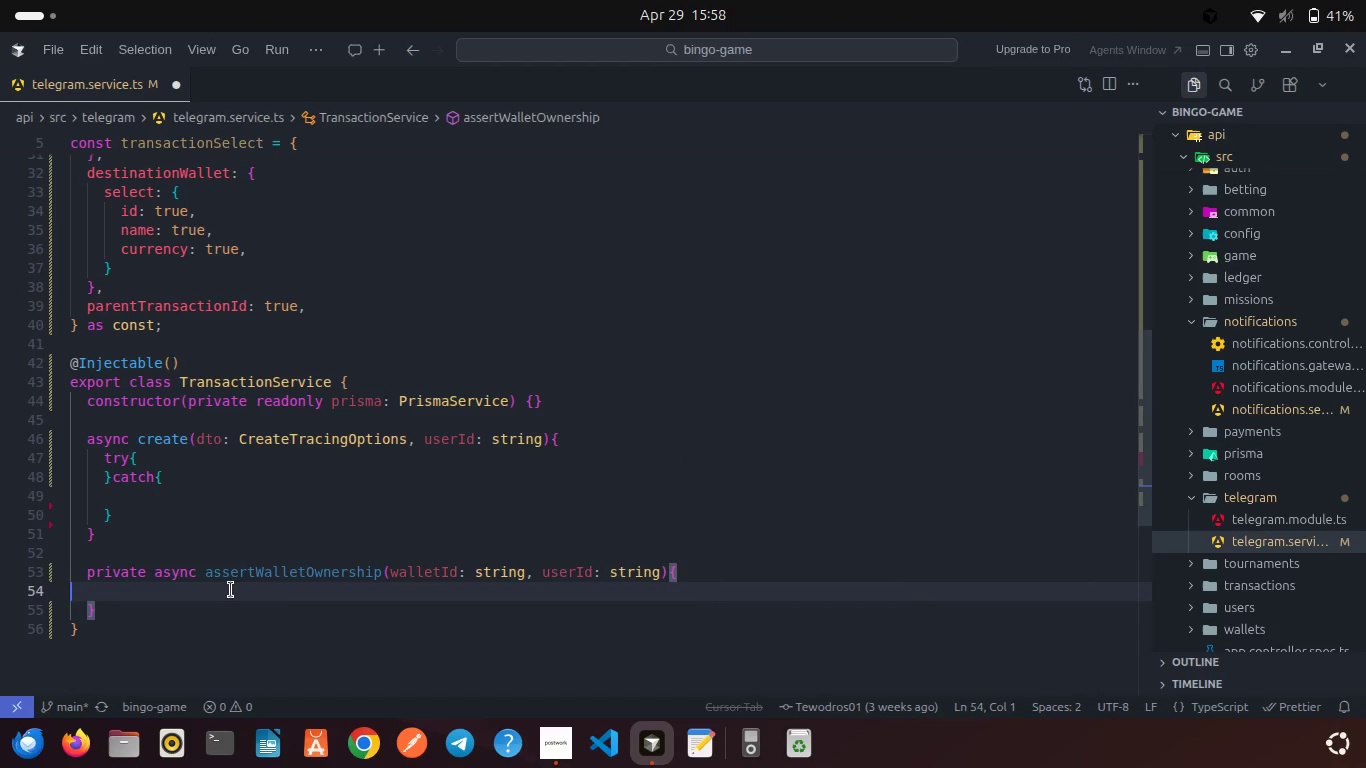 
key(Backspace)
 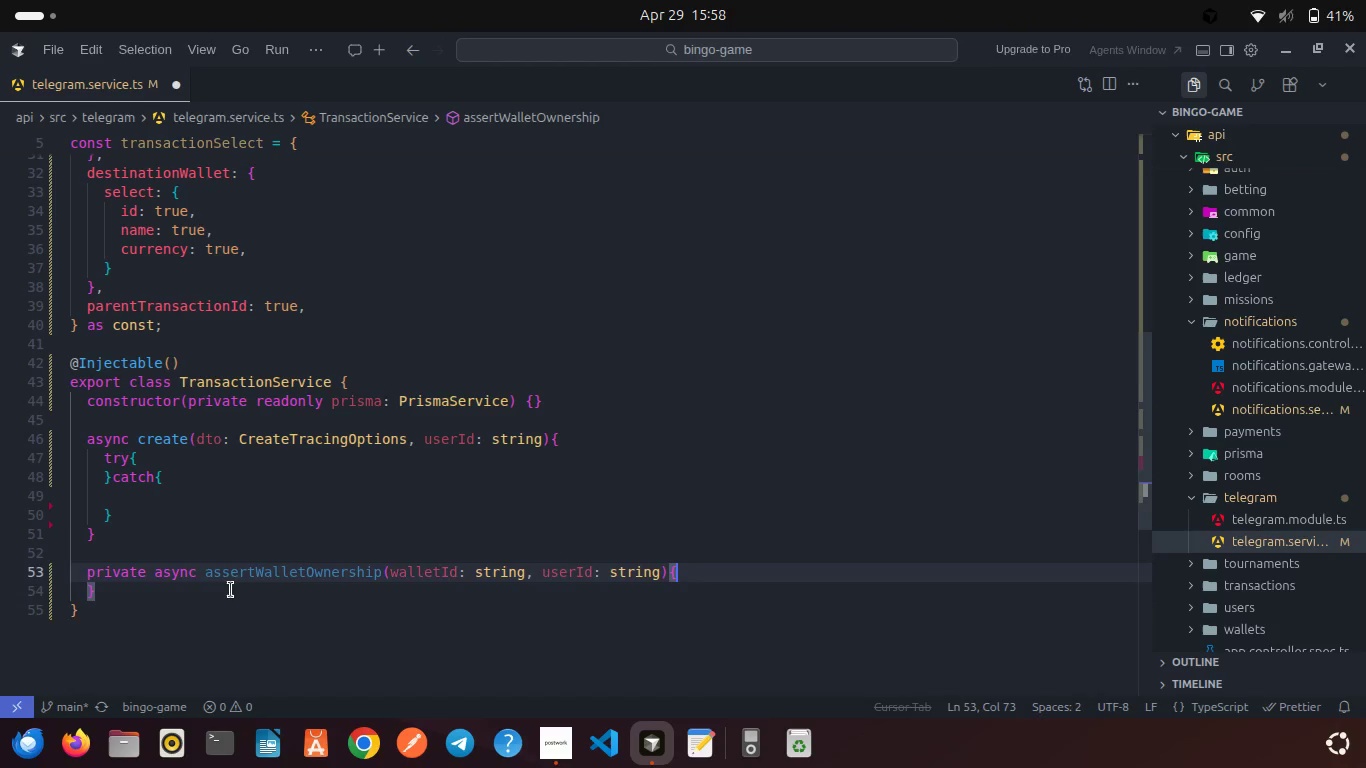 
key(Enter)
 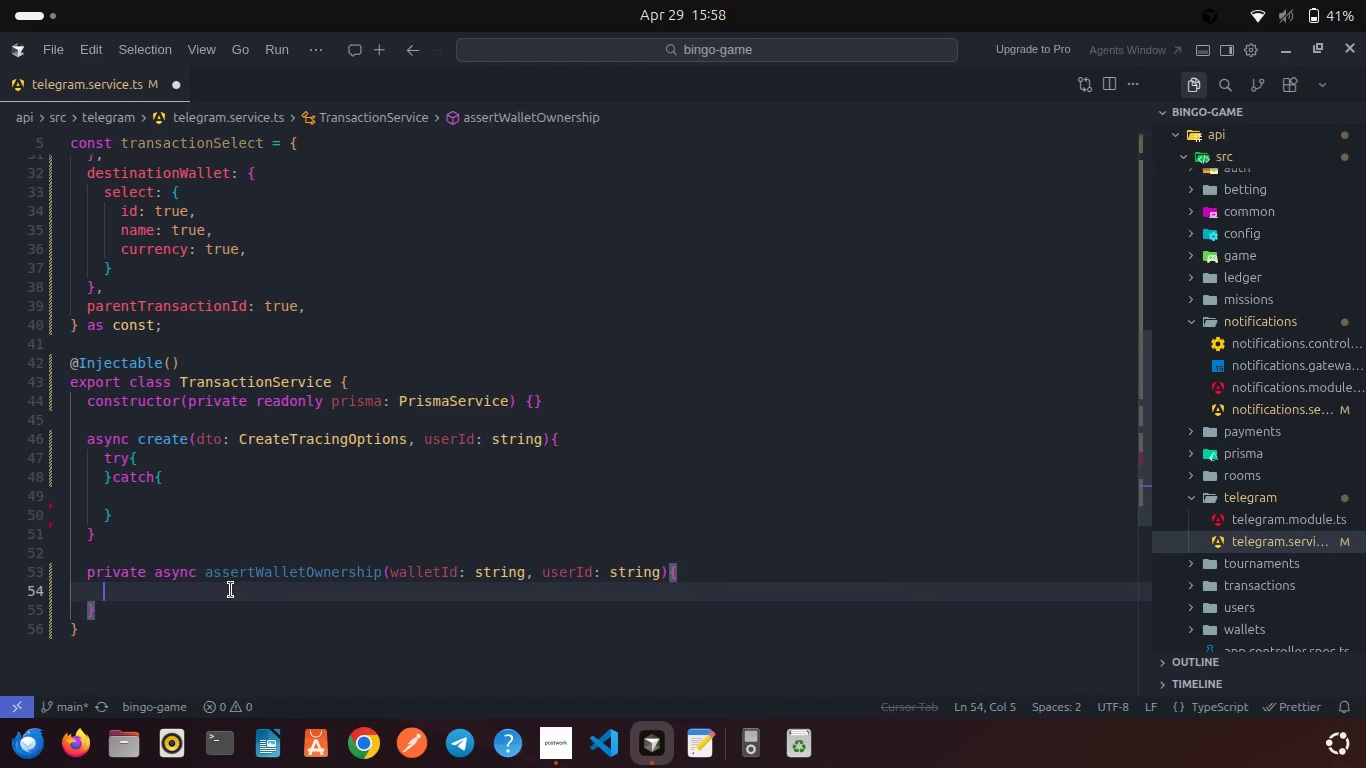 
type(const wallet = awa)
 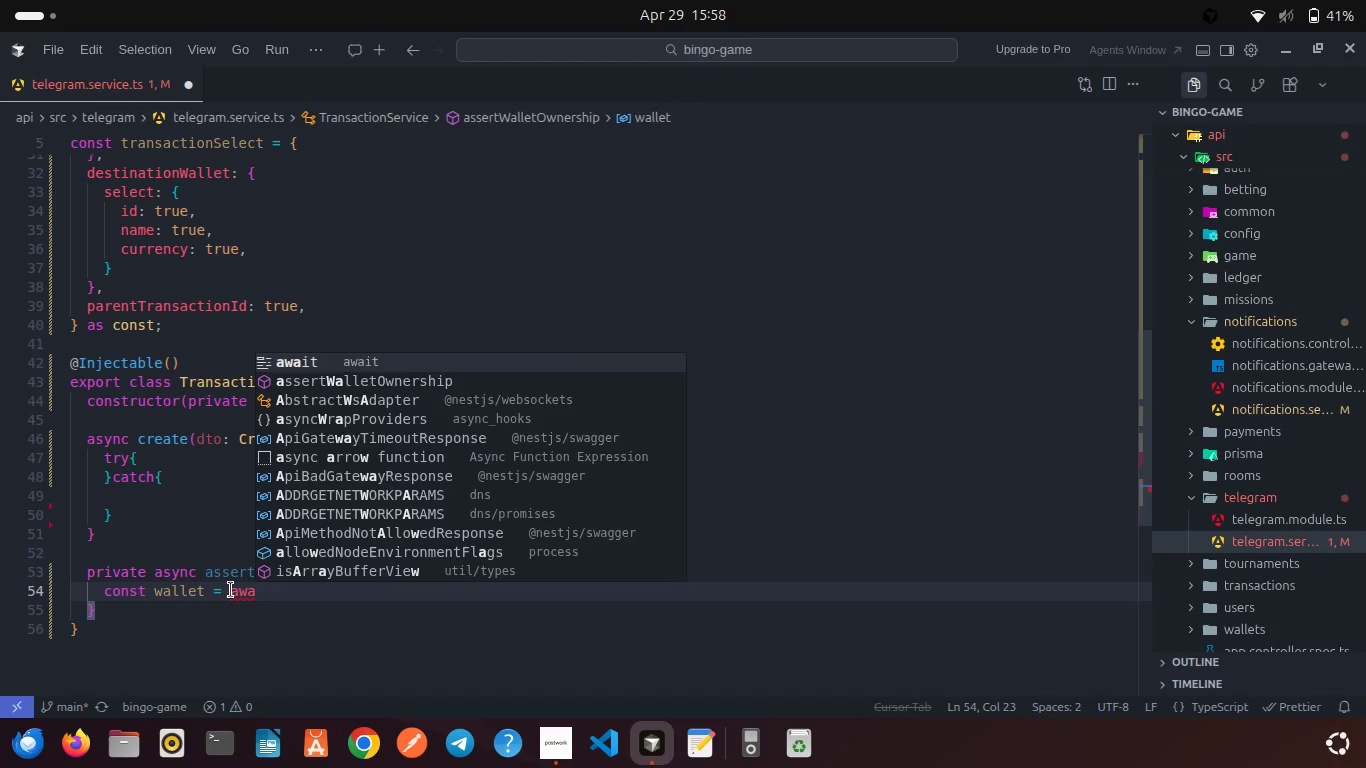 
key(Enter)
 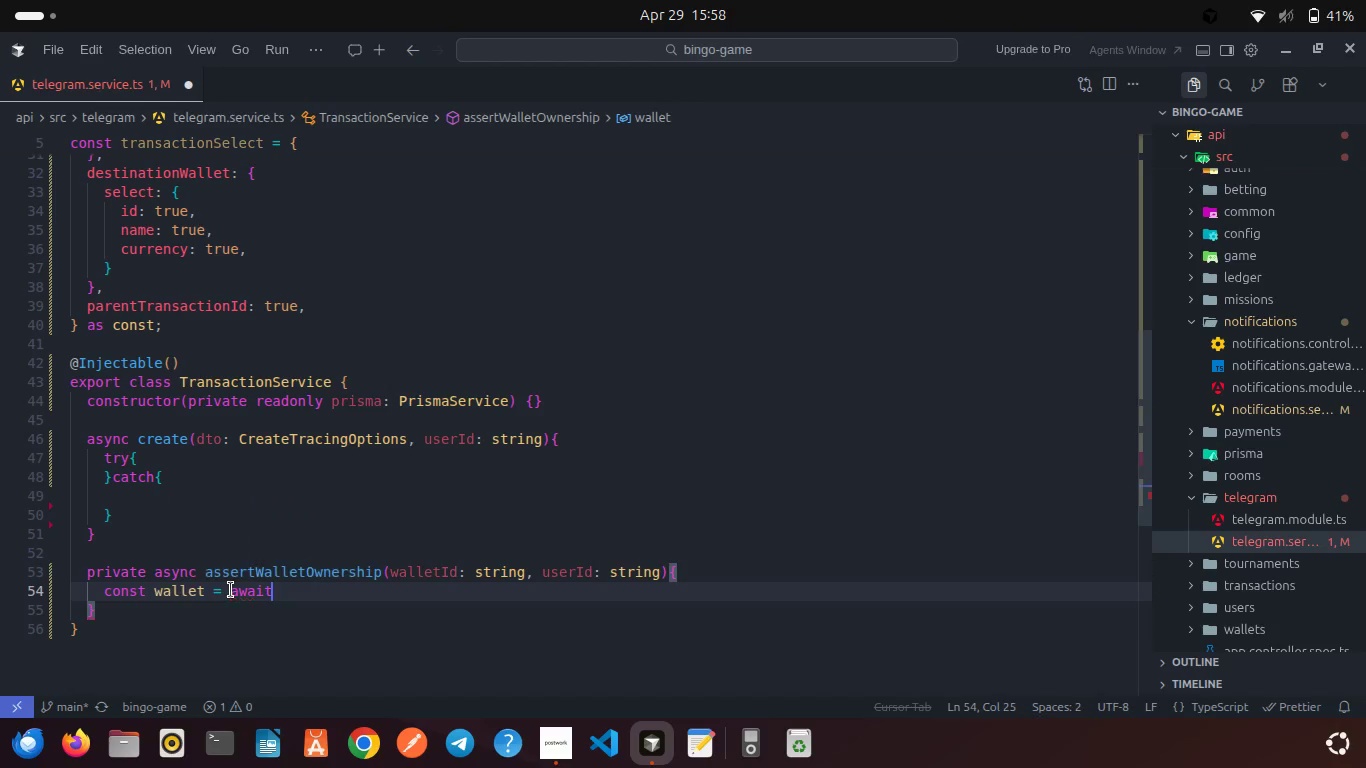 
type( this.pr)
 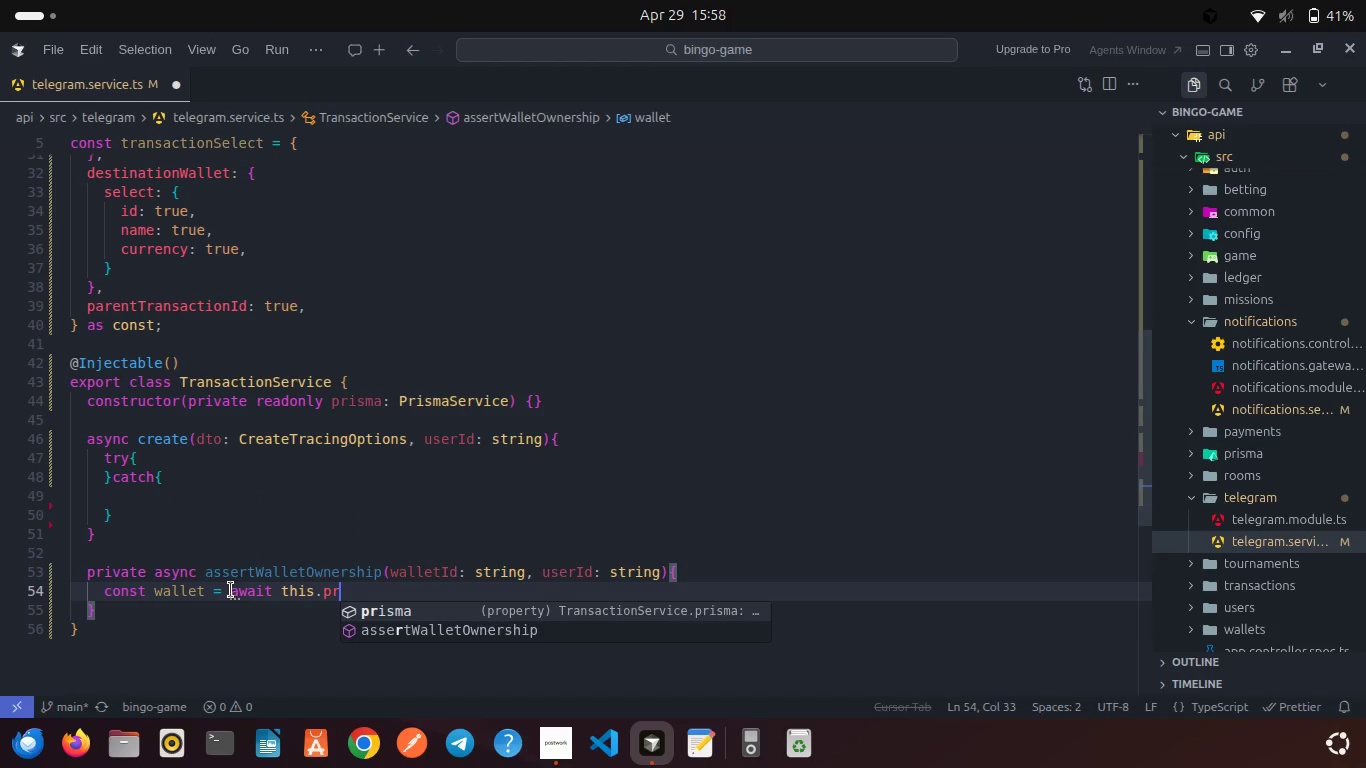 
key(Enter)
 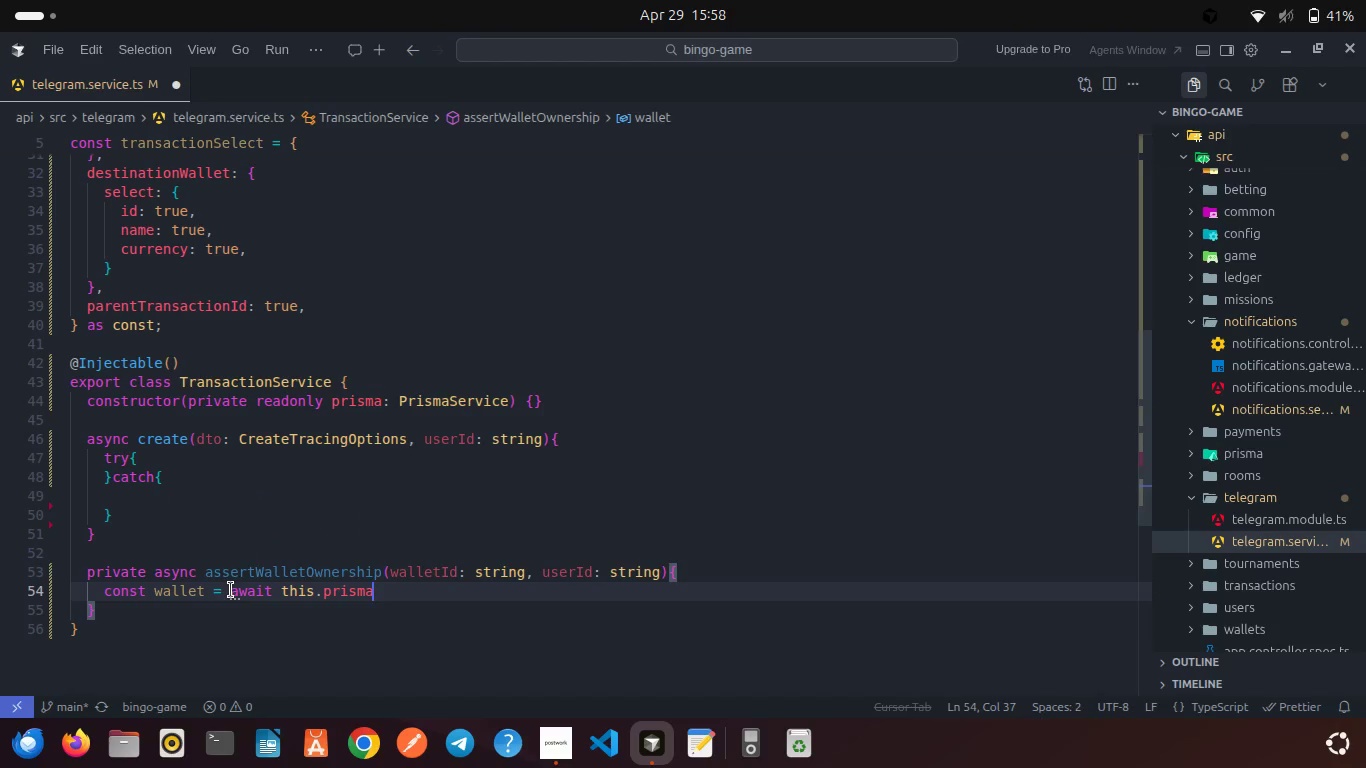 
type(.wal)
 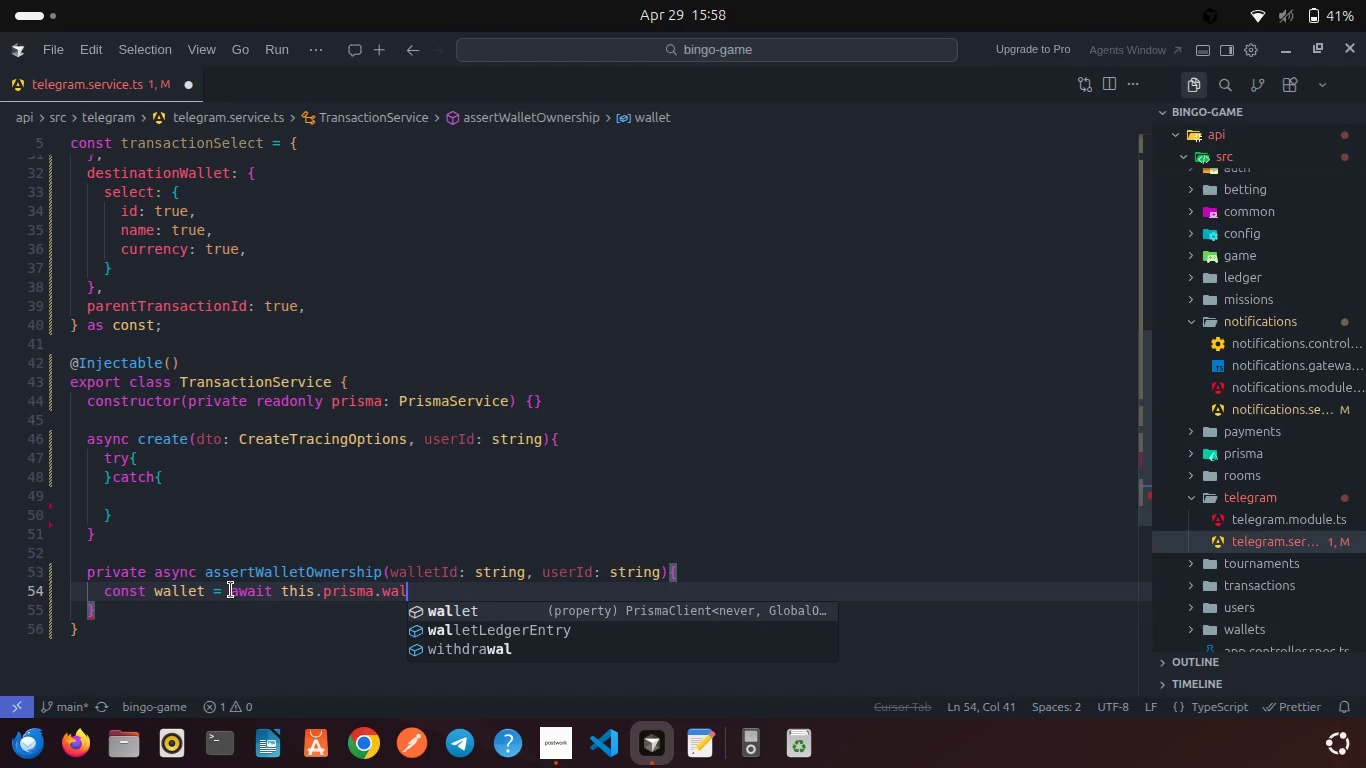 
key(Enter)
 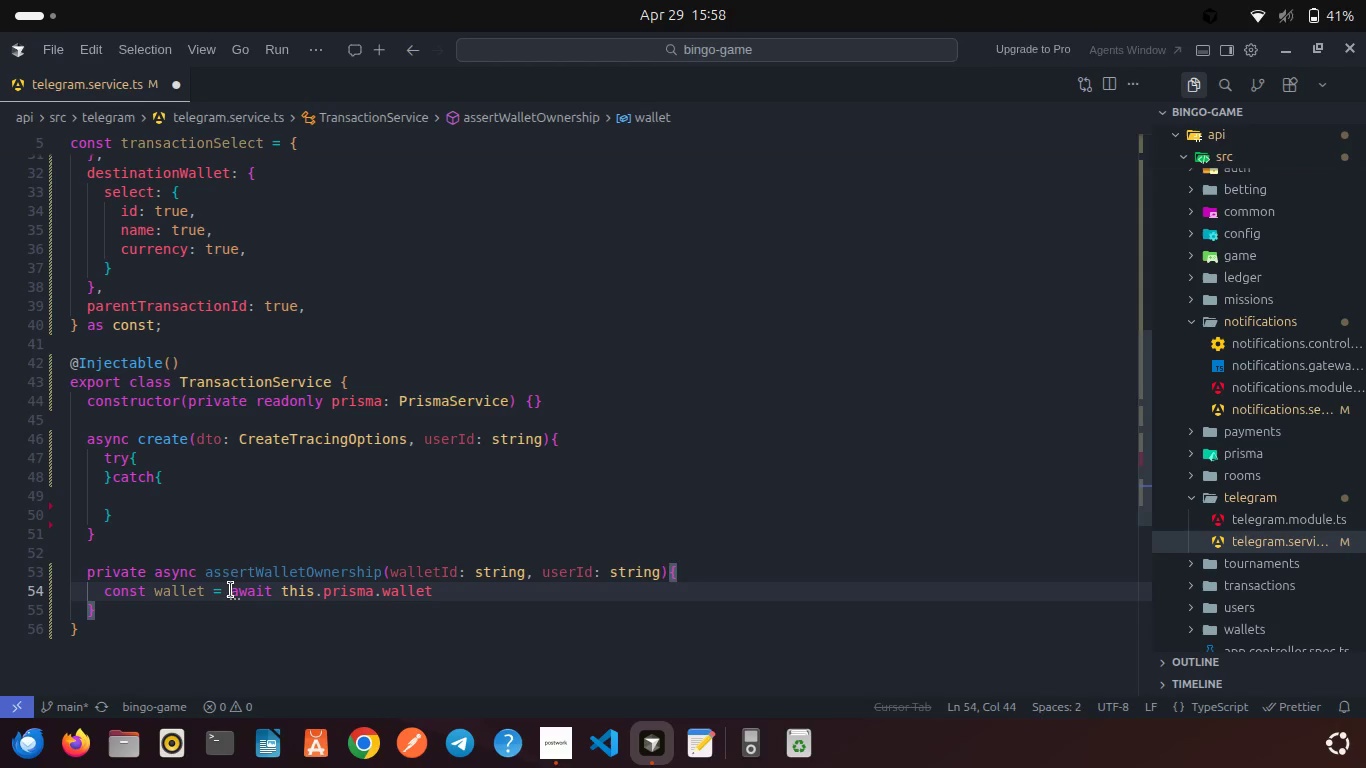 
type(.find)
 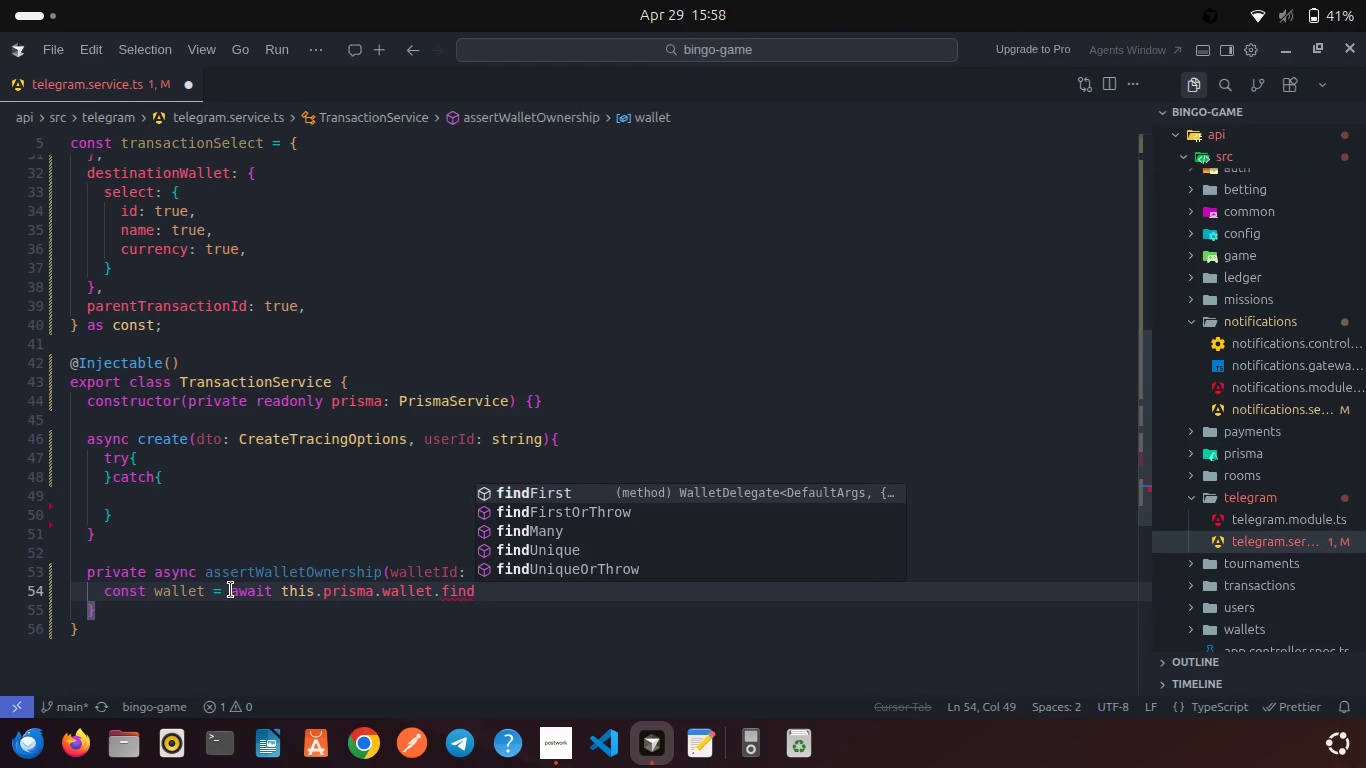 
key(Enter)
 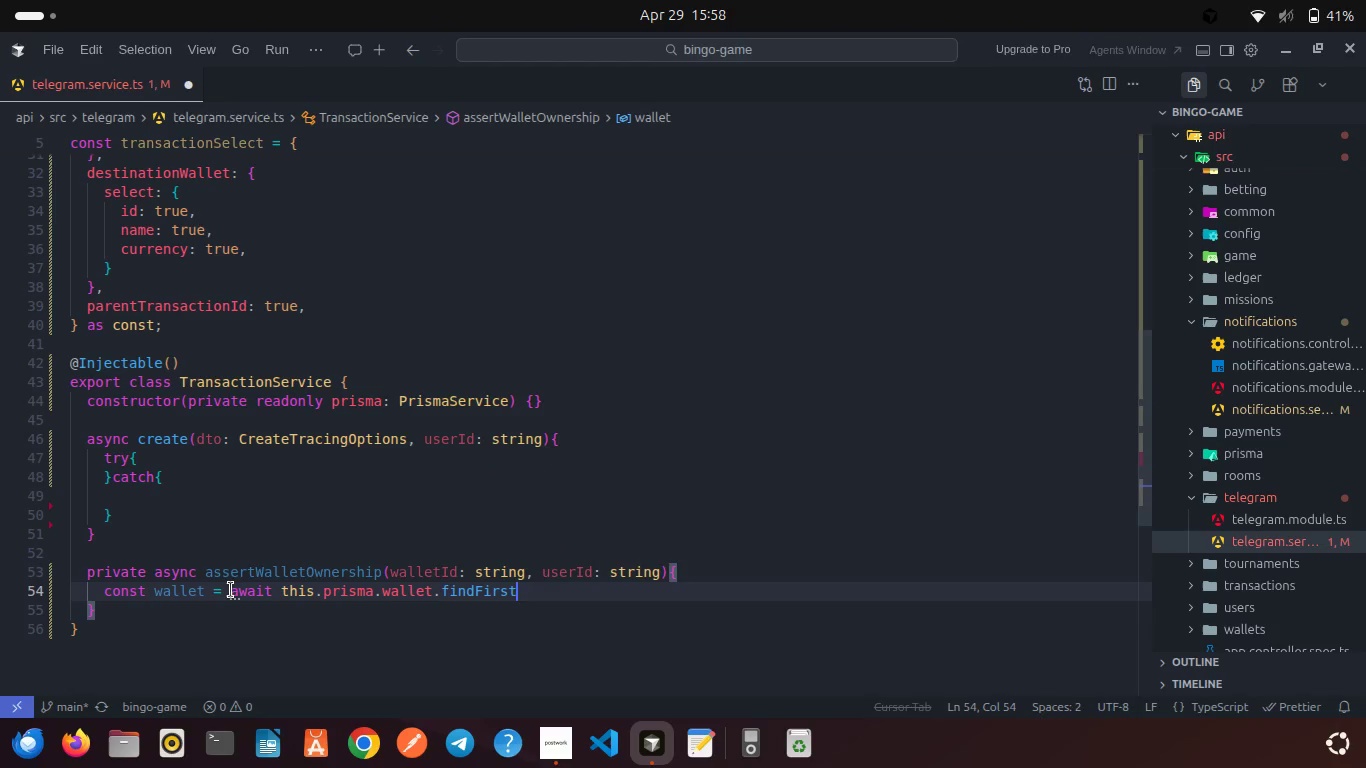 
key(Shift+9)
 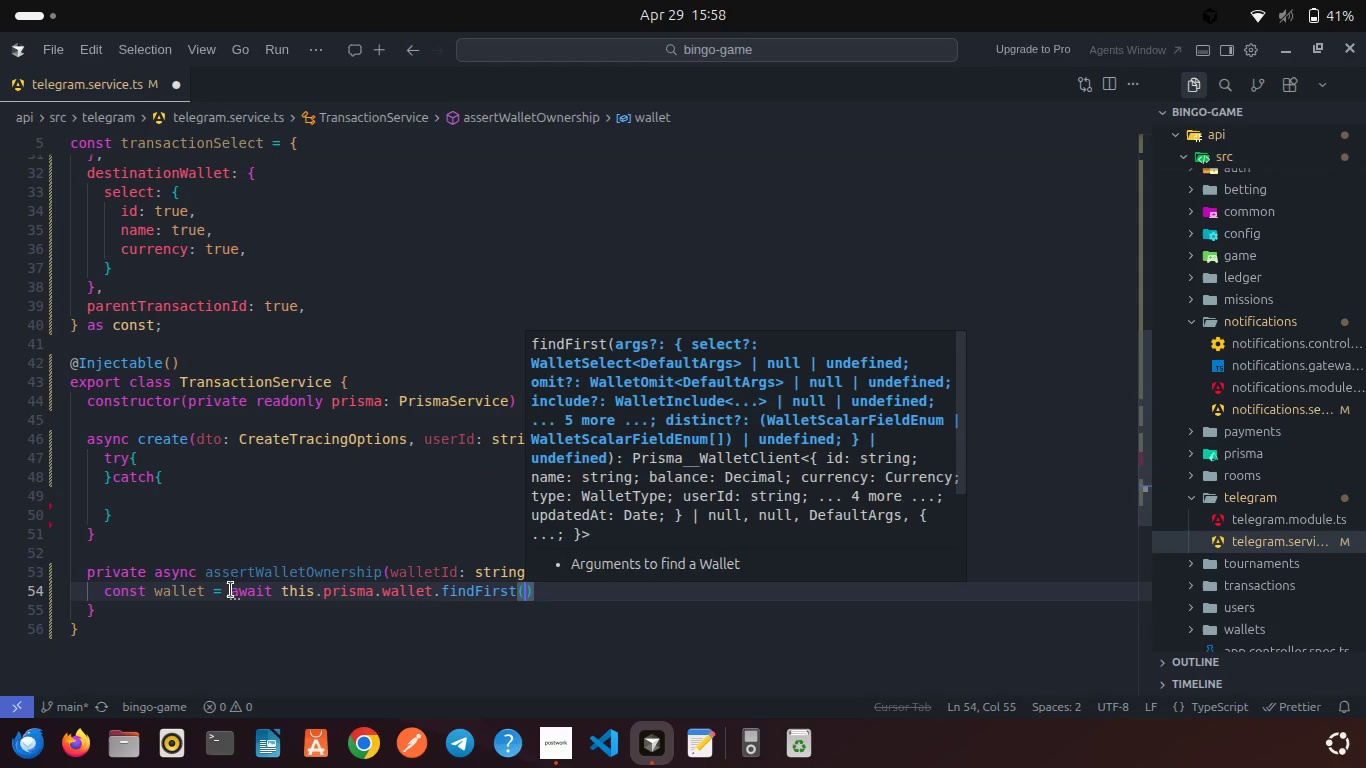 
key(Shift+BracketLeft)
 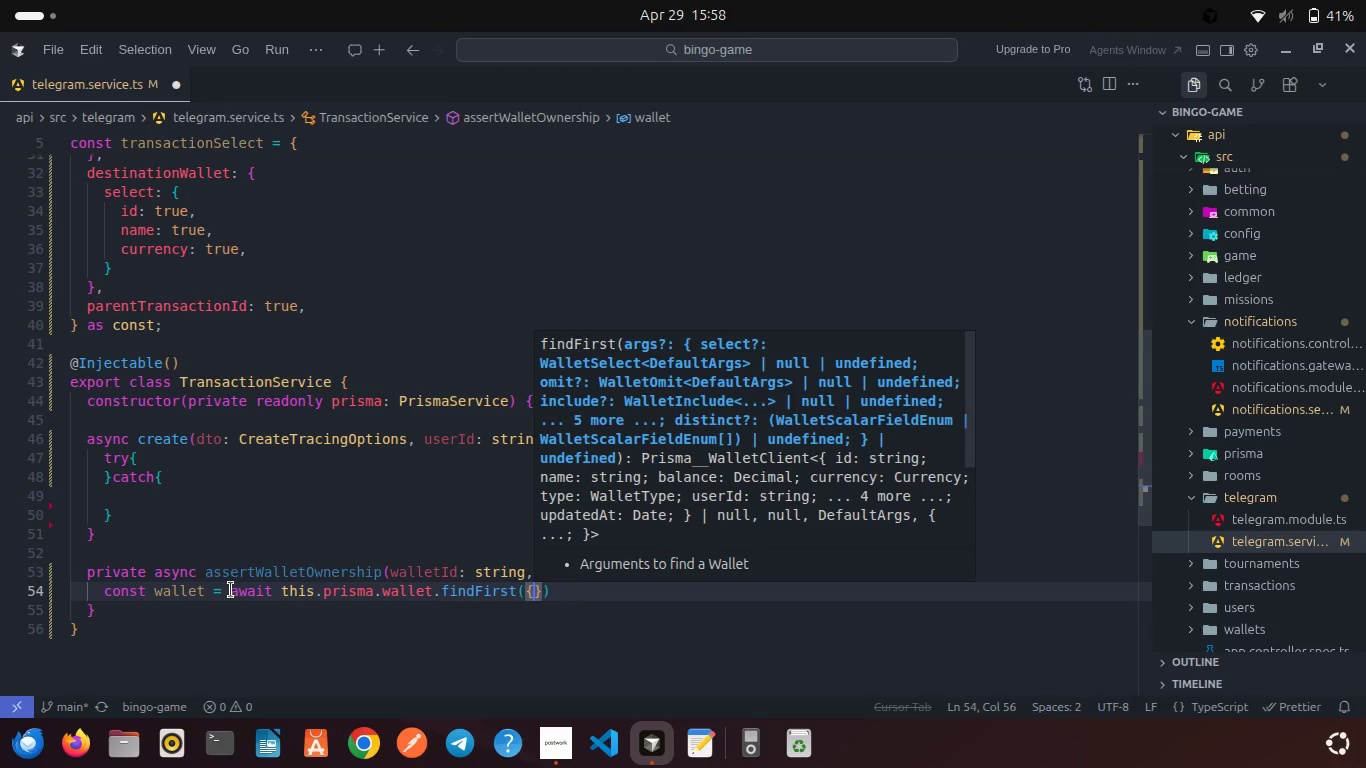 
key(Enter)
 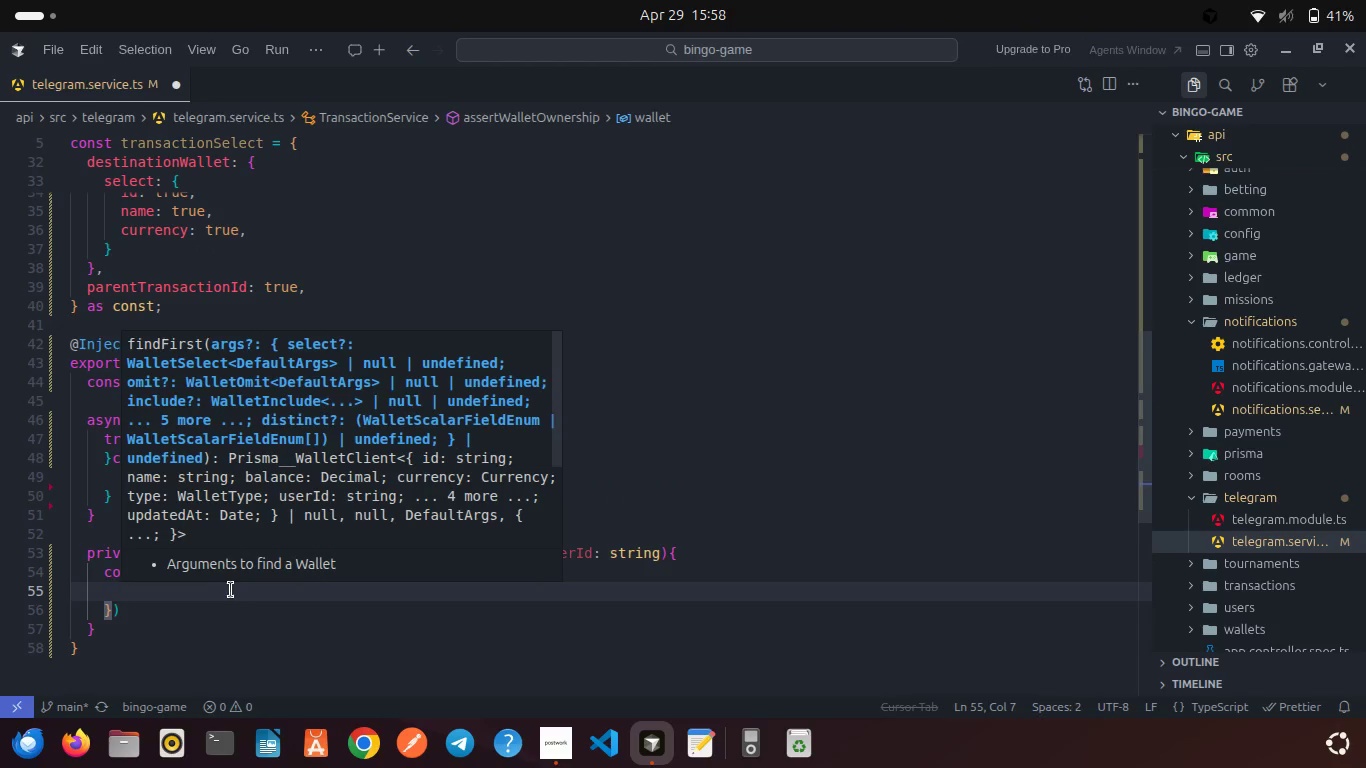 
type(whe)
 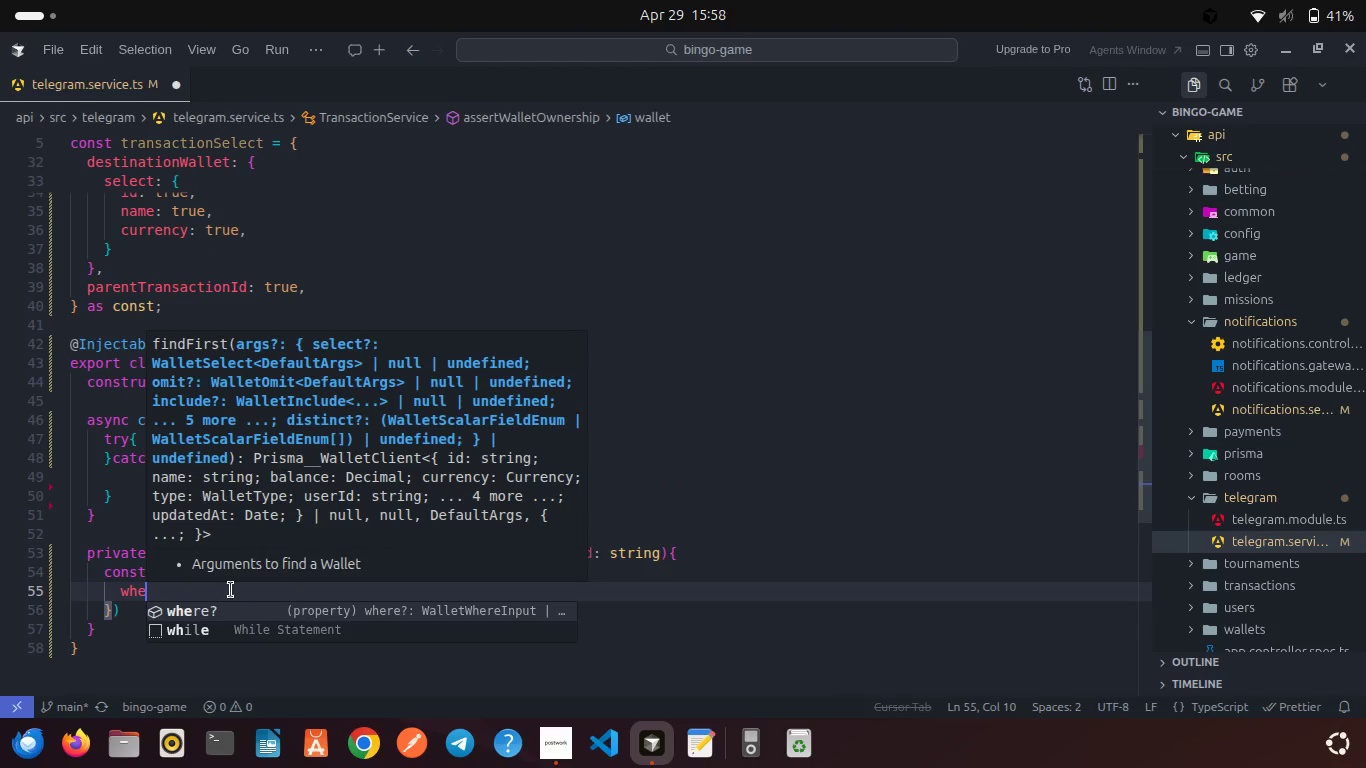 
key(Enter)
 